 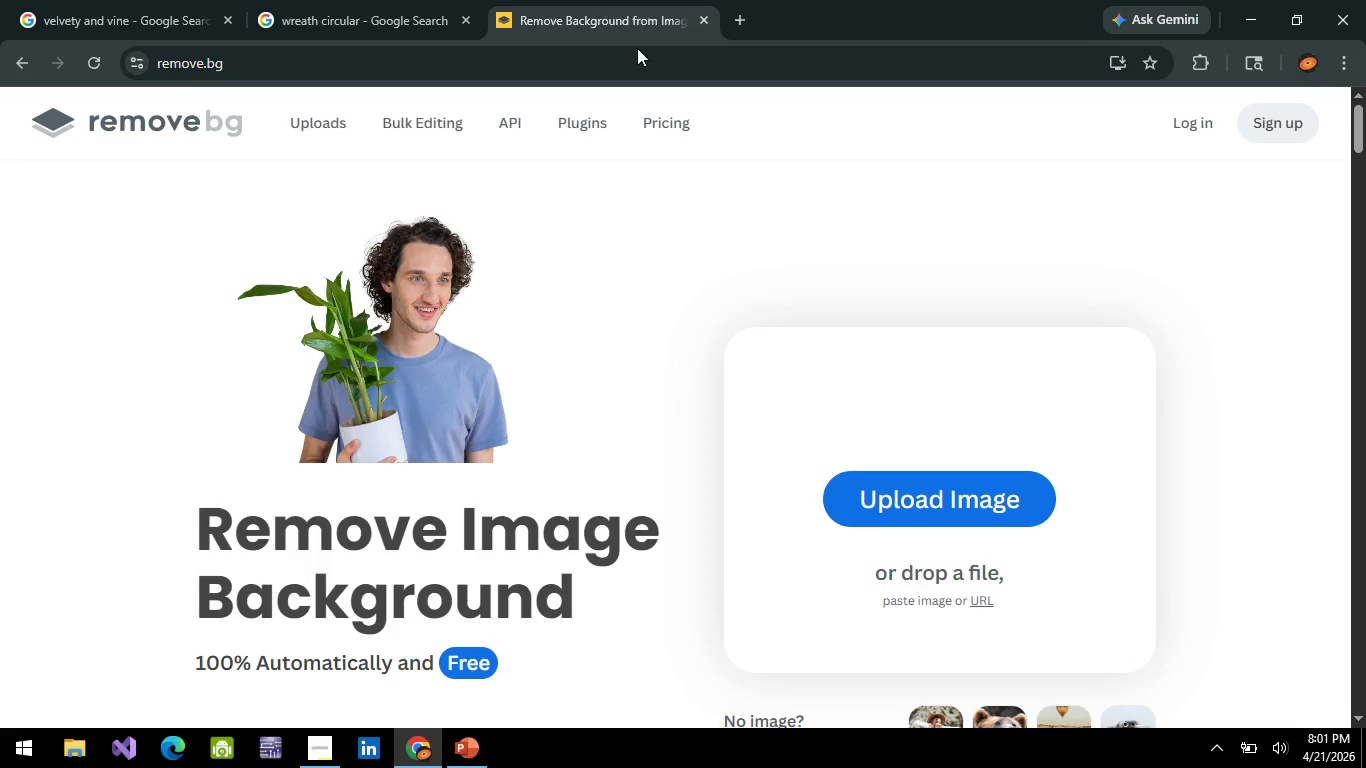 
hold_key(key=ControlLeft, duration=0.48)
 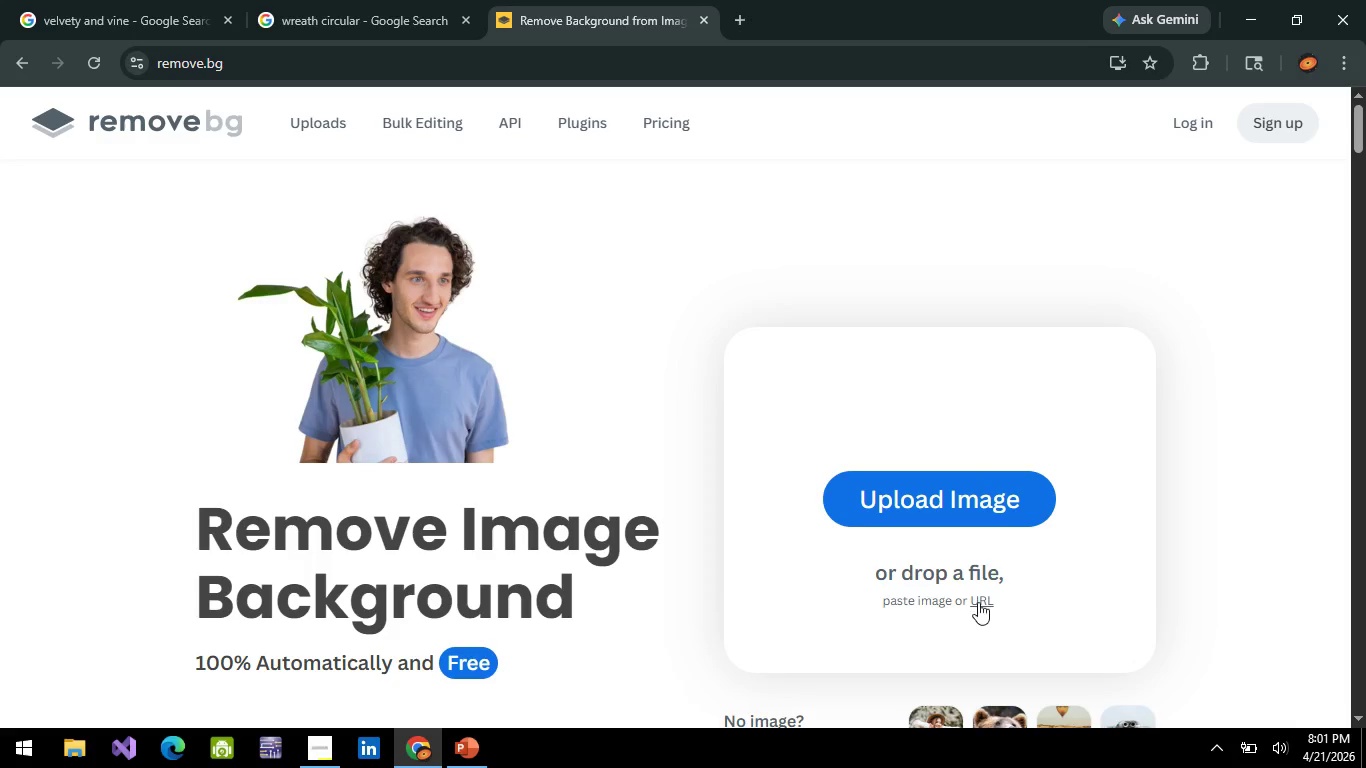 
left_click([978, 601])
 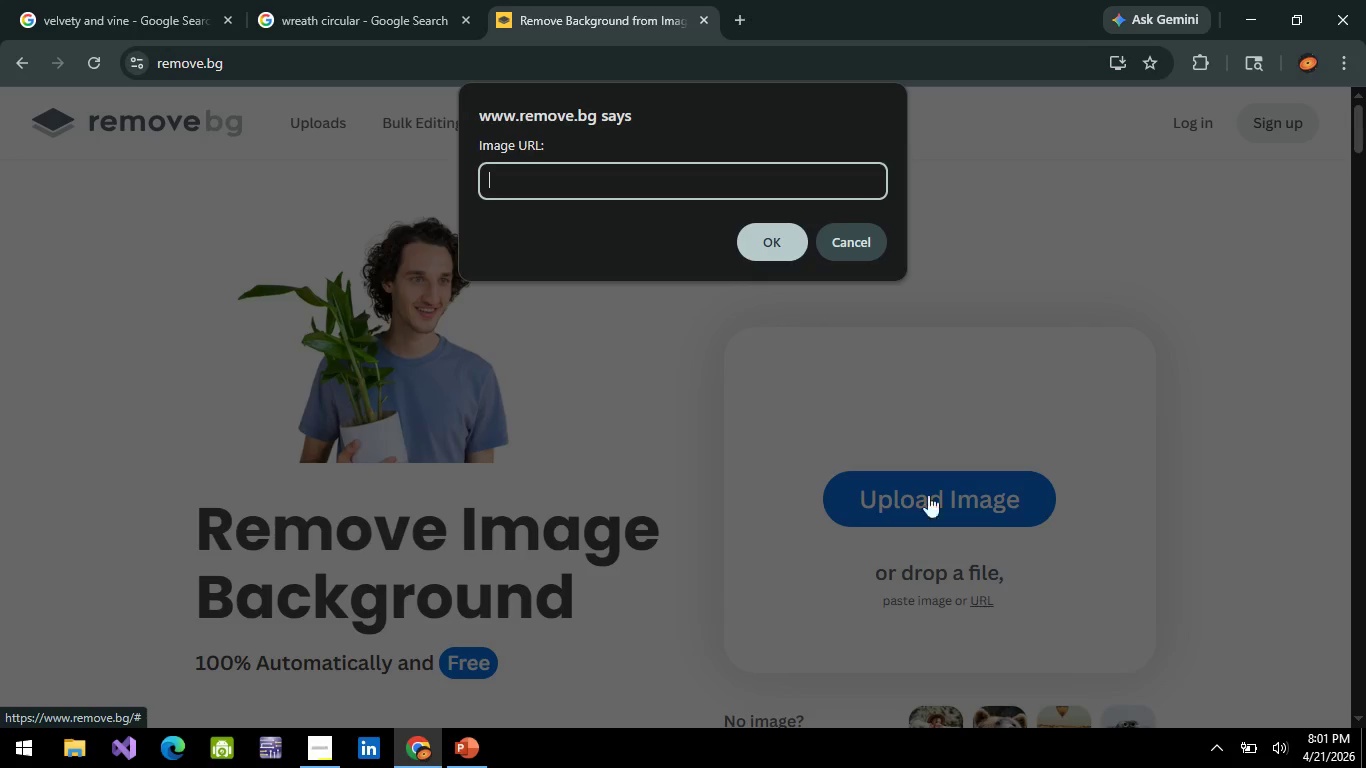 
key(Control+V)
 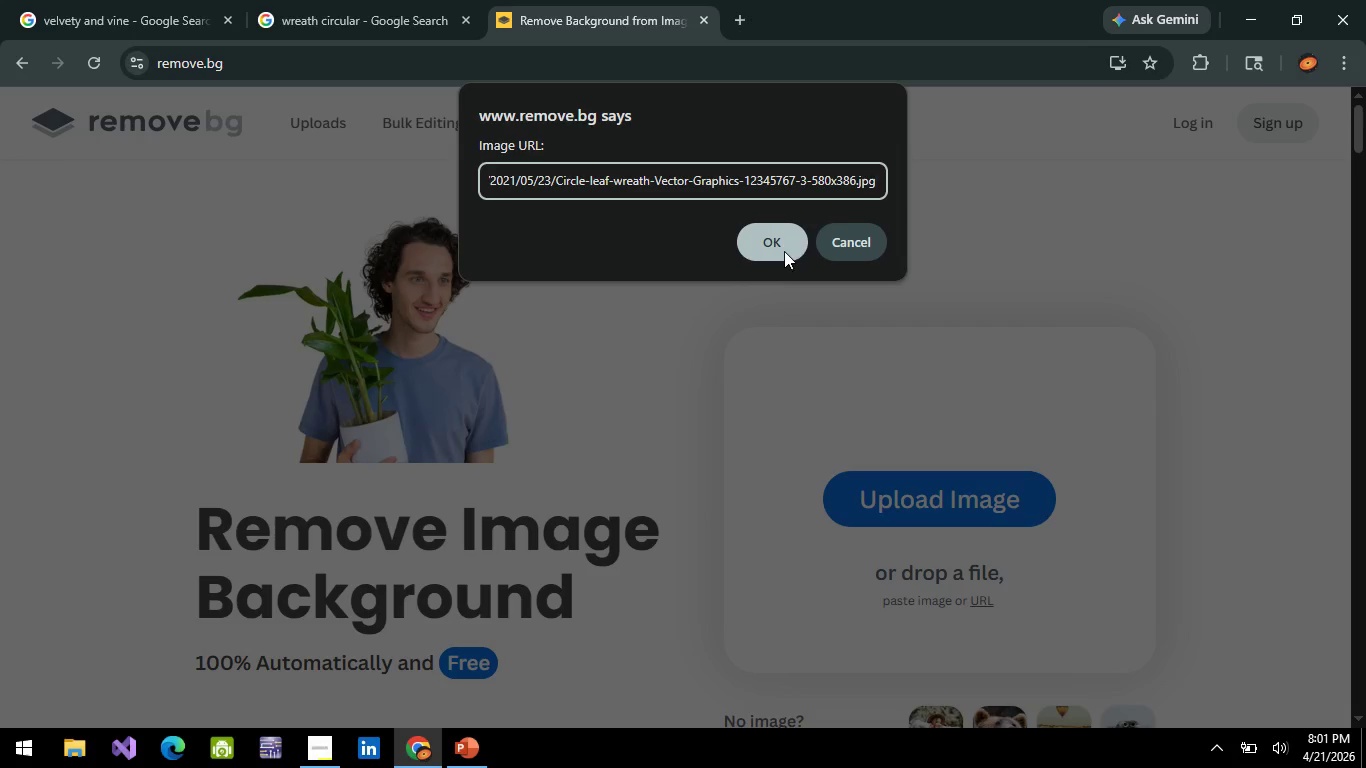 
left_click([783, 248])
 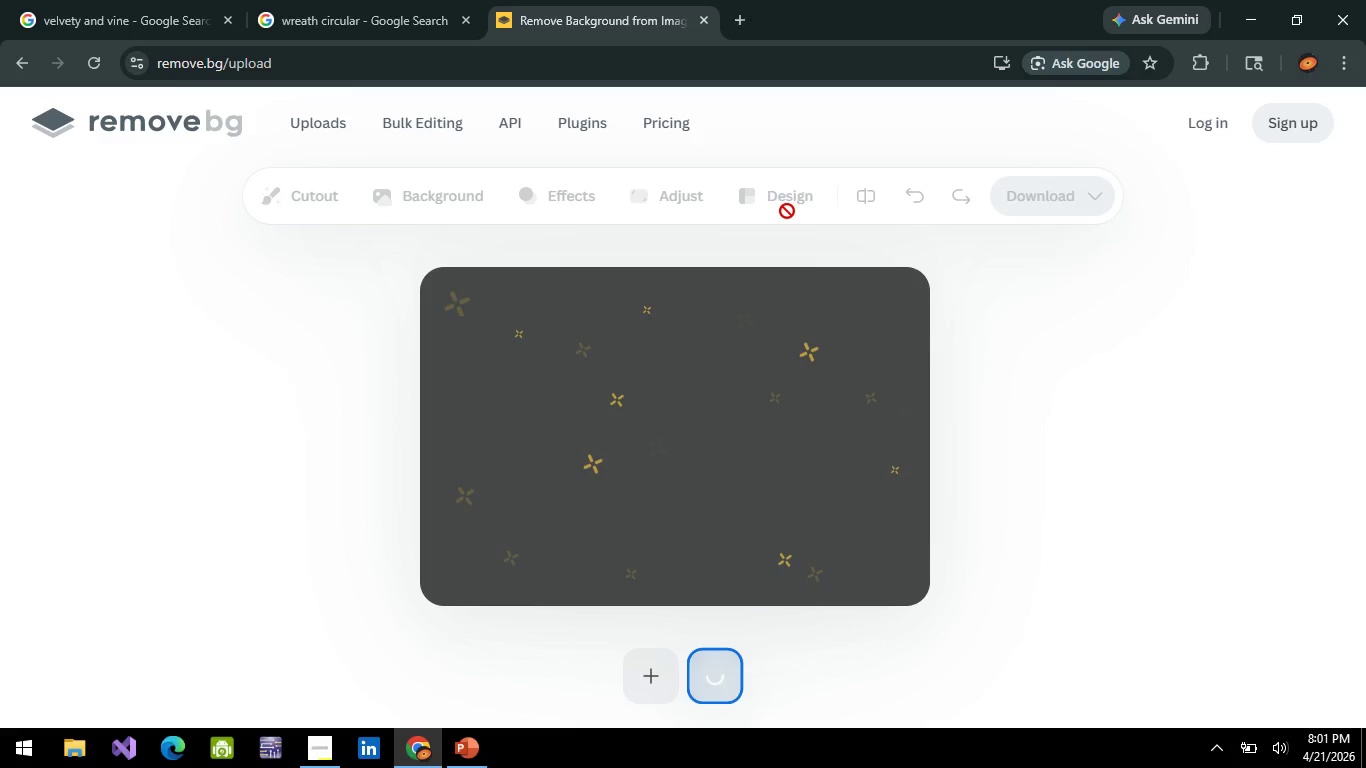 
wait(11.08)
 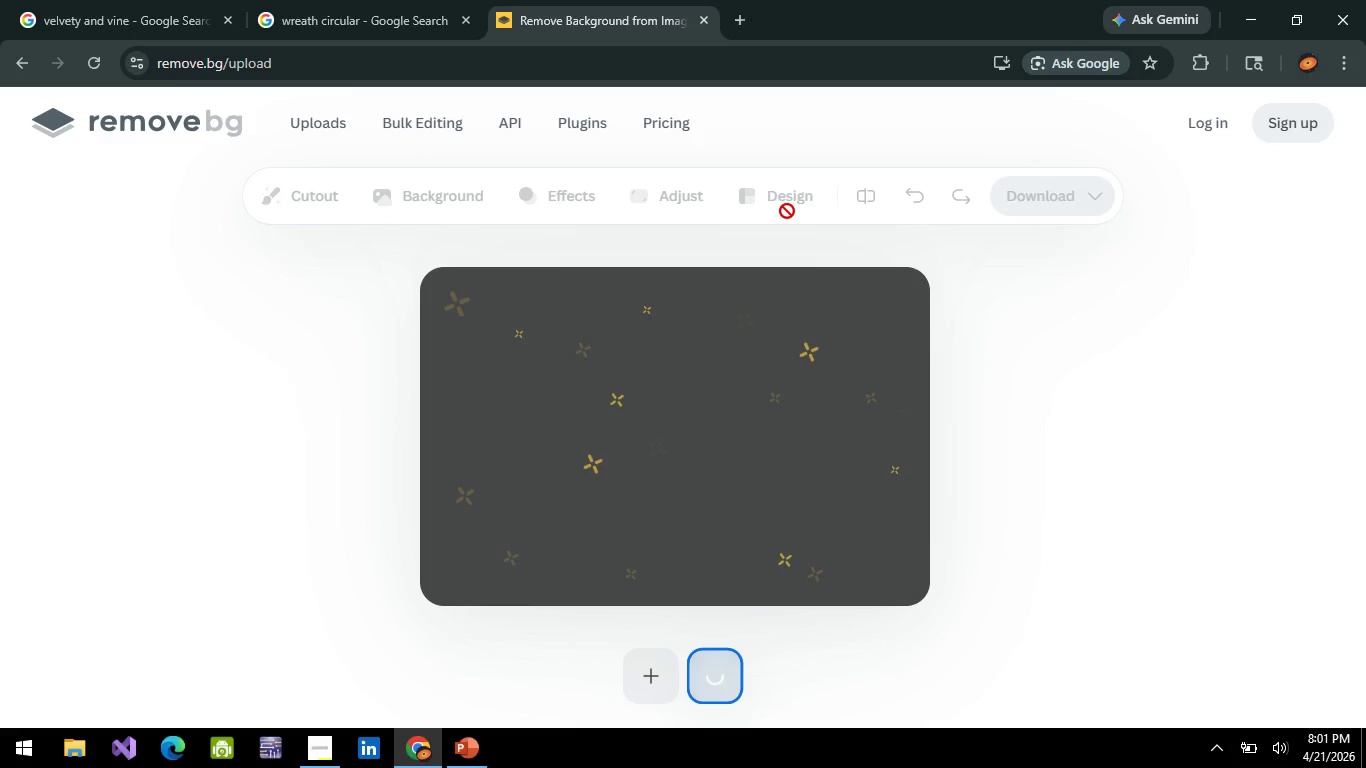 
right_click([673, 456])
 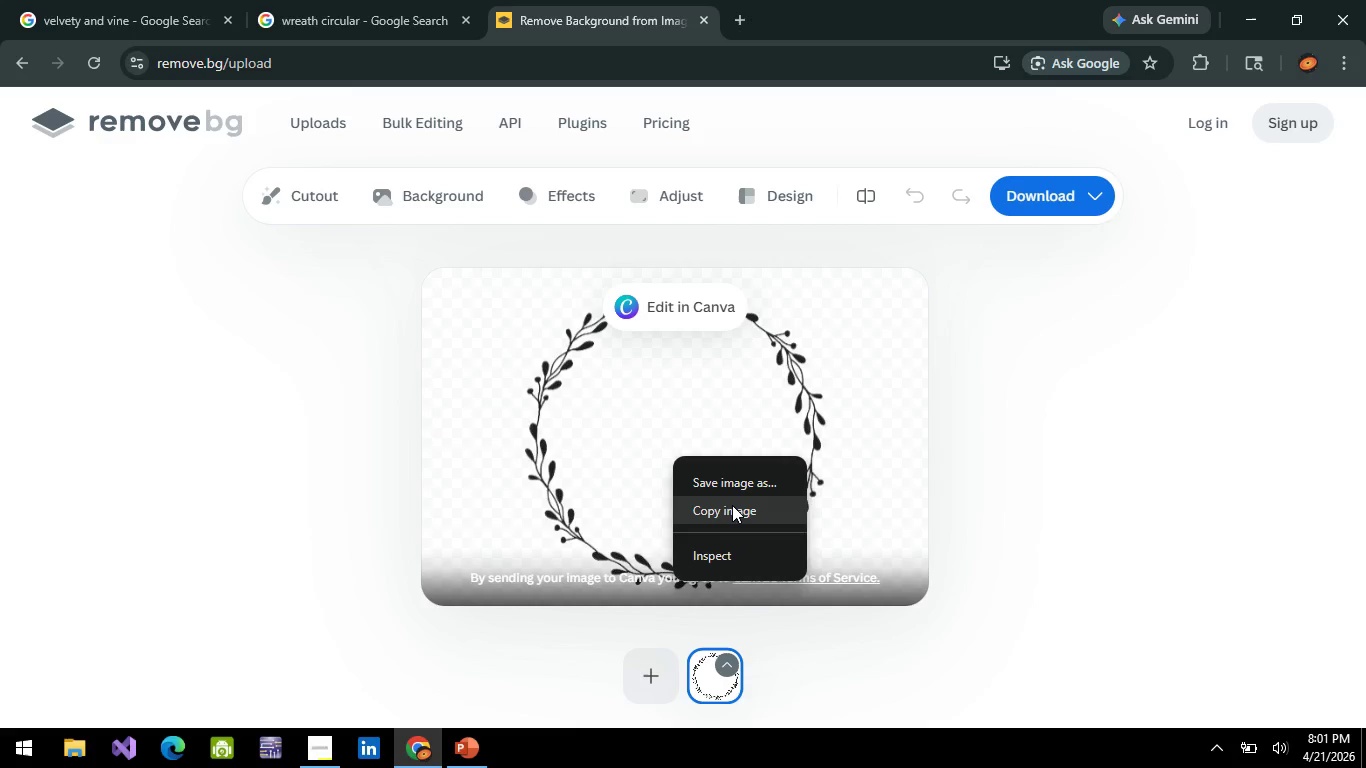 
left_click([732, 505])
 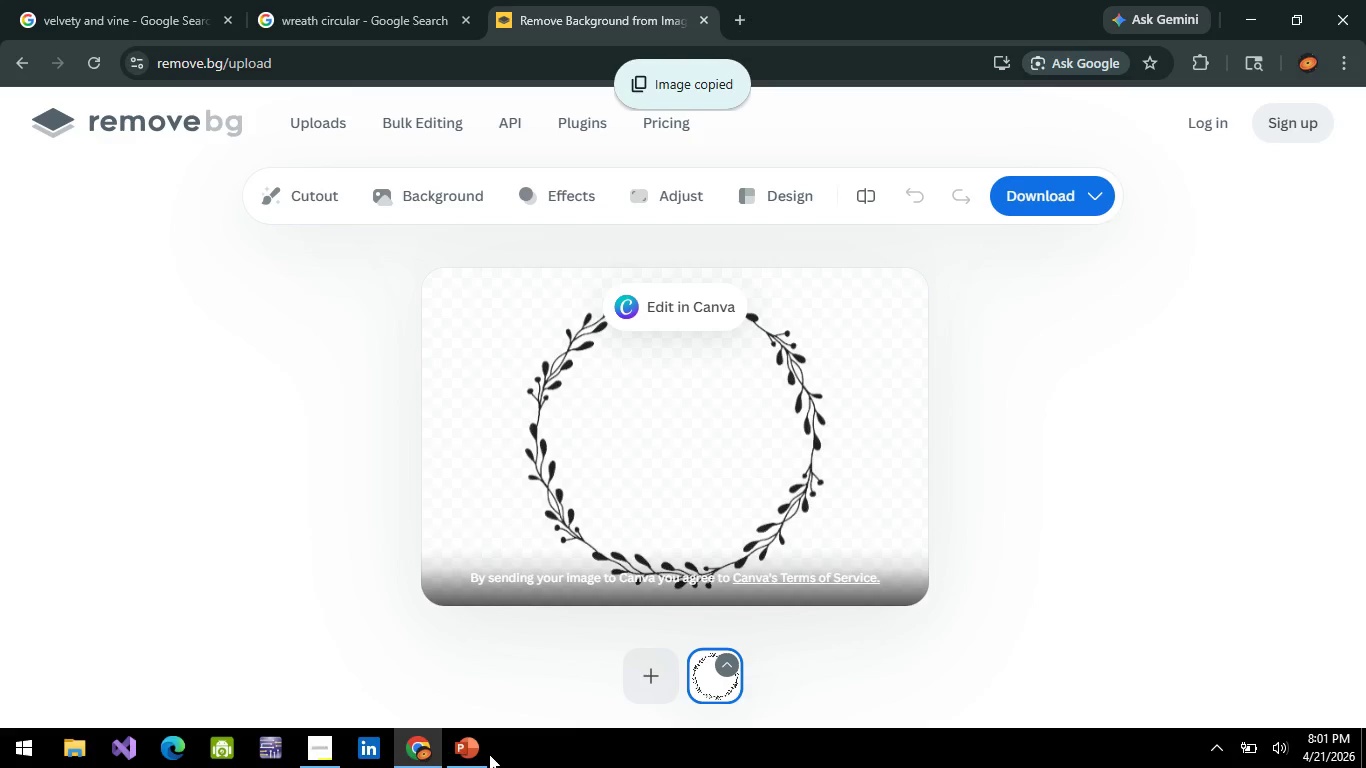 
left_click([463, 754])
 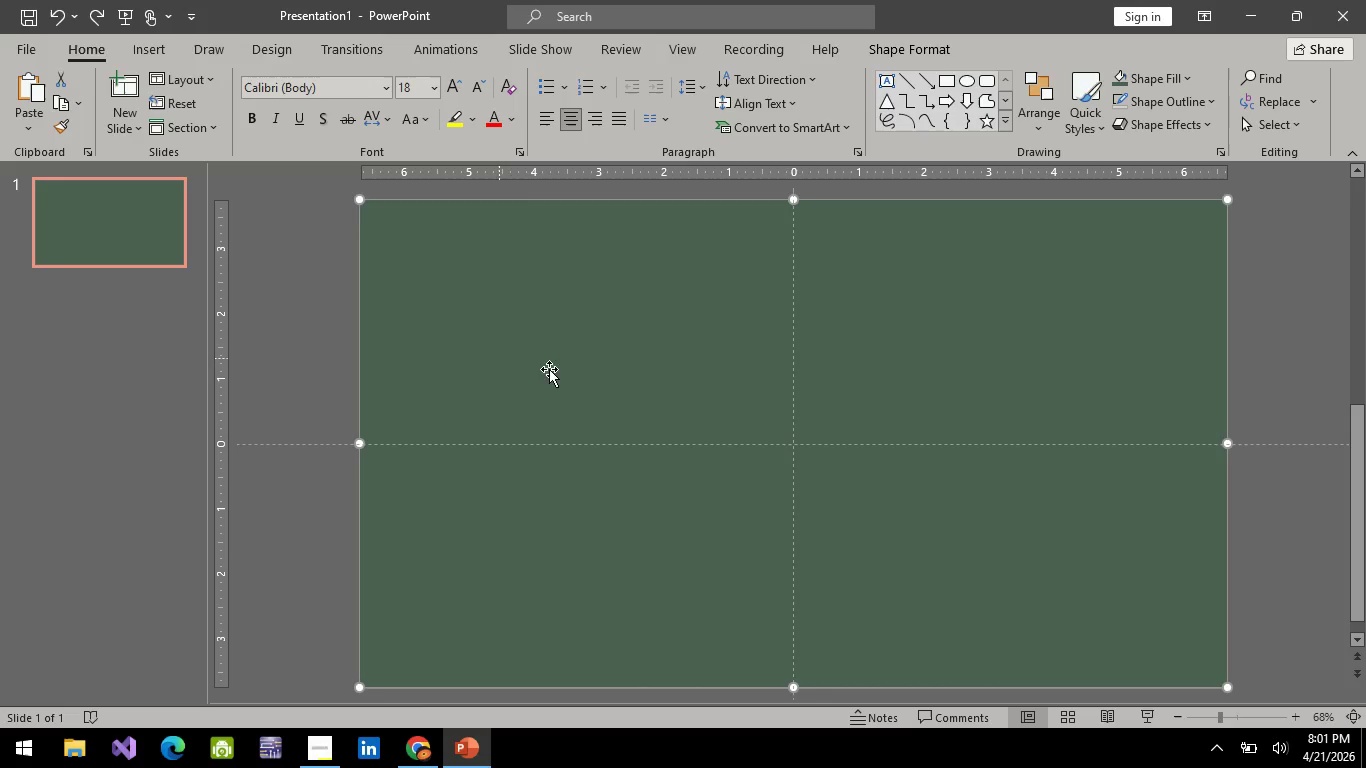 
key(Control+V)
 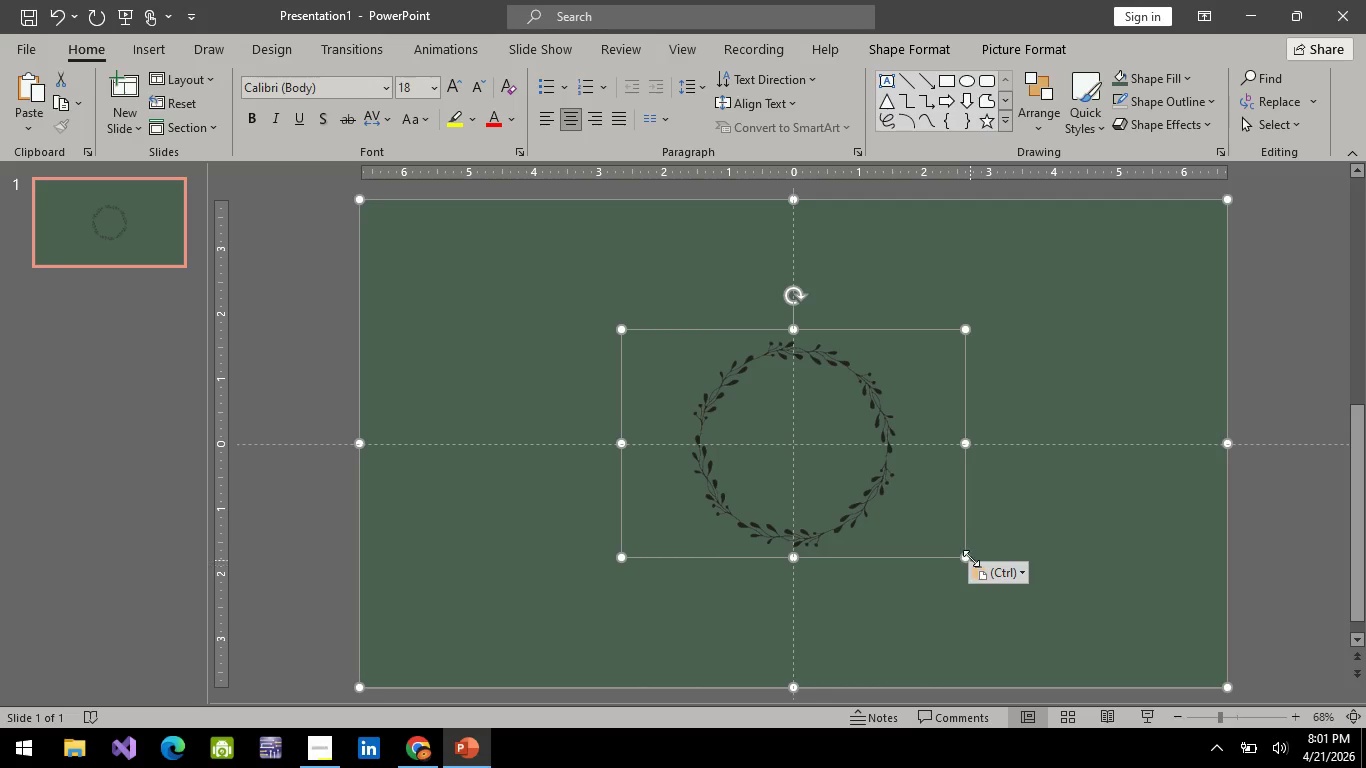 
left_click_drag(start_coordinate=[971, 558], to_coordinate=[1359, 727])
 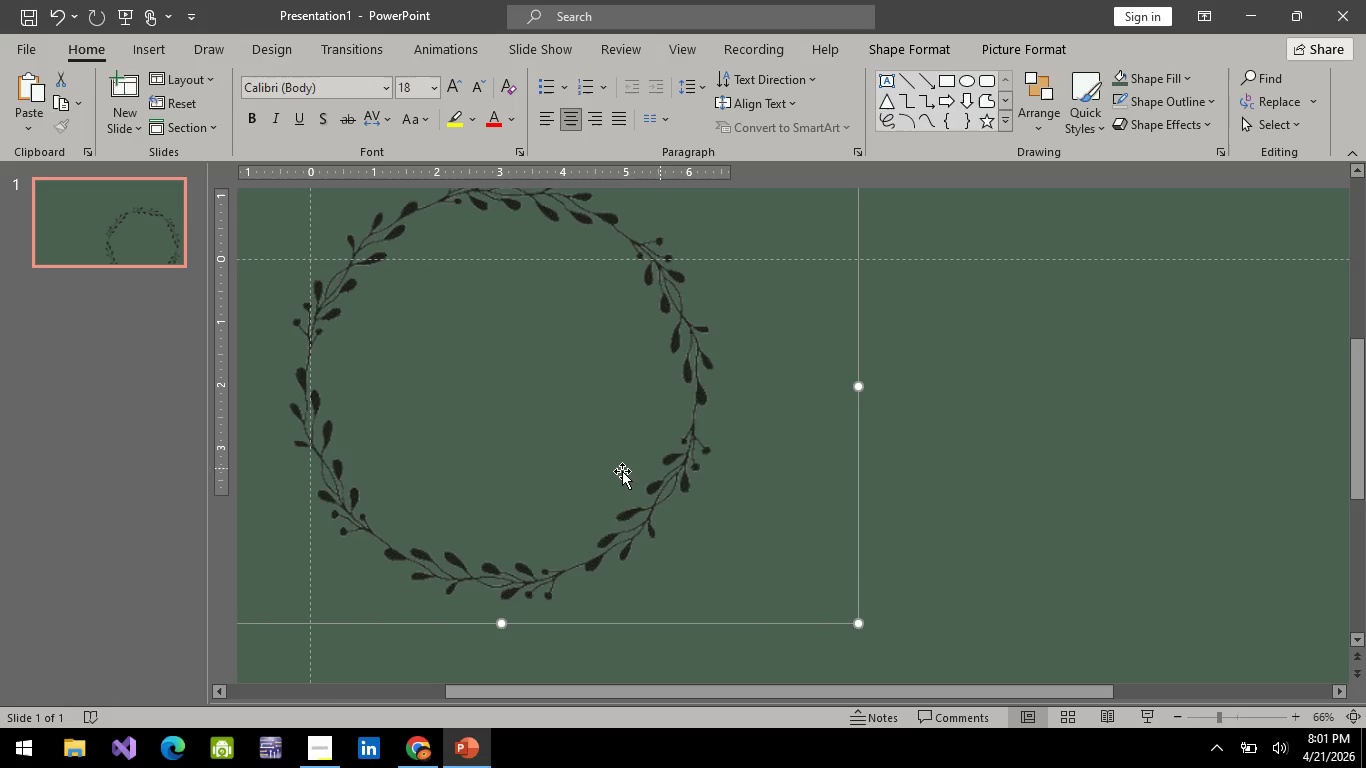 
hold_key(key=ControlLeft, duration=0.66)
scroll: coordinate [610, 480], scroll_direction: down, amount: 3.0
 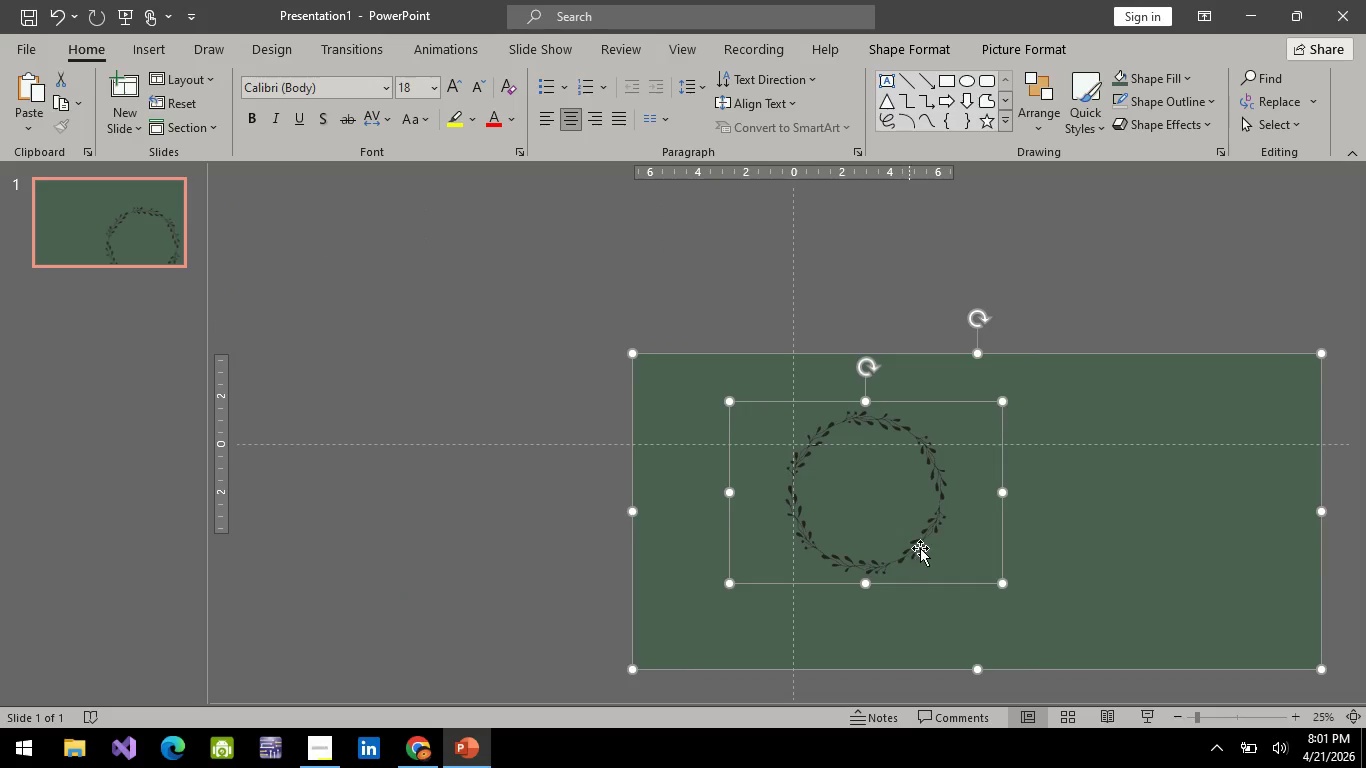 
left_click_drag(start_coordinate=[927, 542], to_coordinate=[875, 515])
 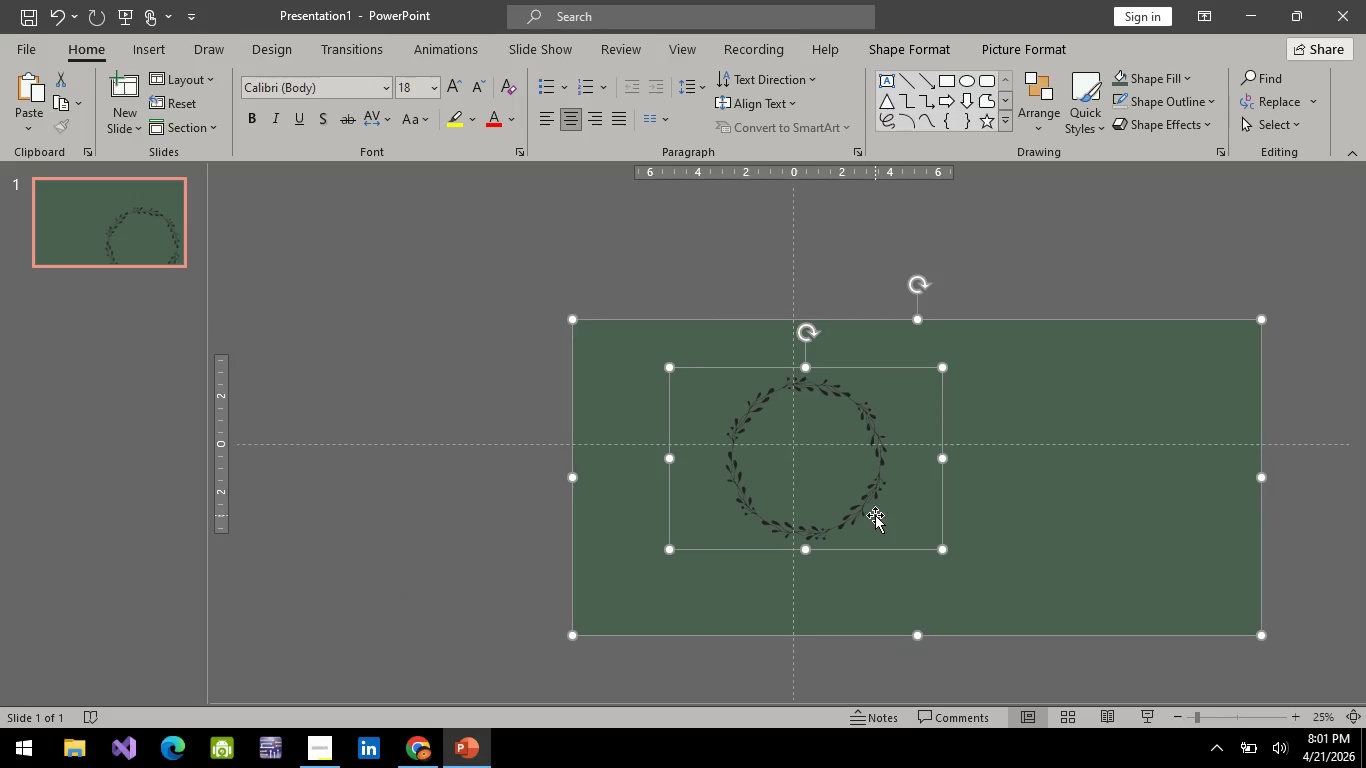 
hold_key(key=ControlLeft, duration=0.45)
 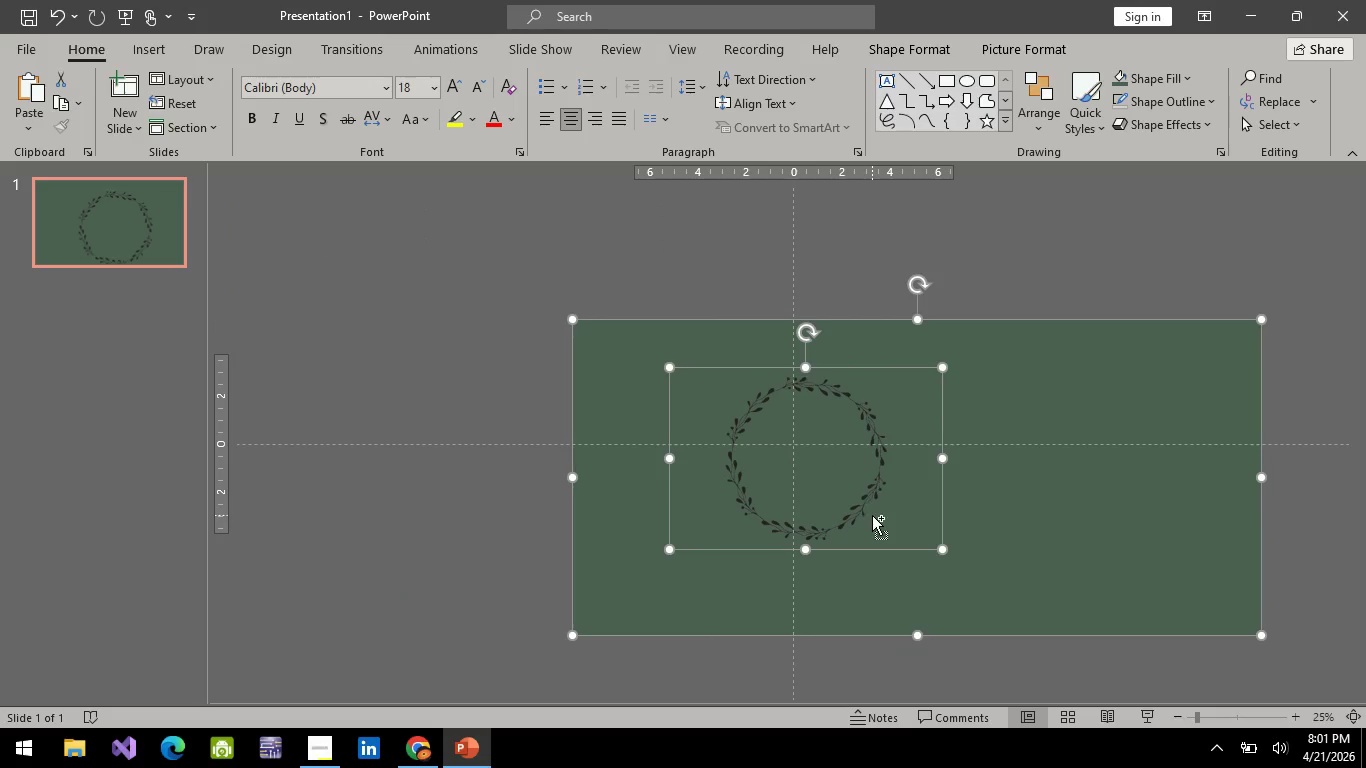 
key(Control+Z)
 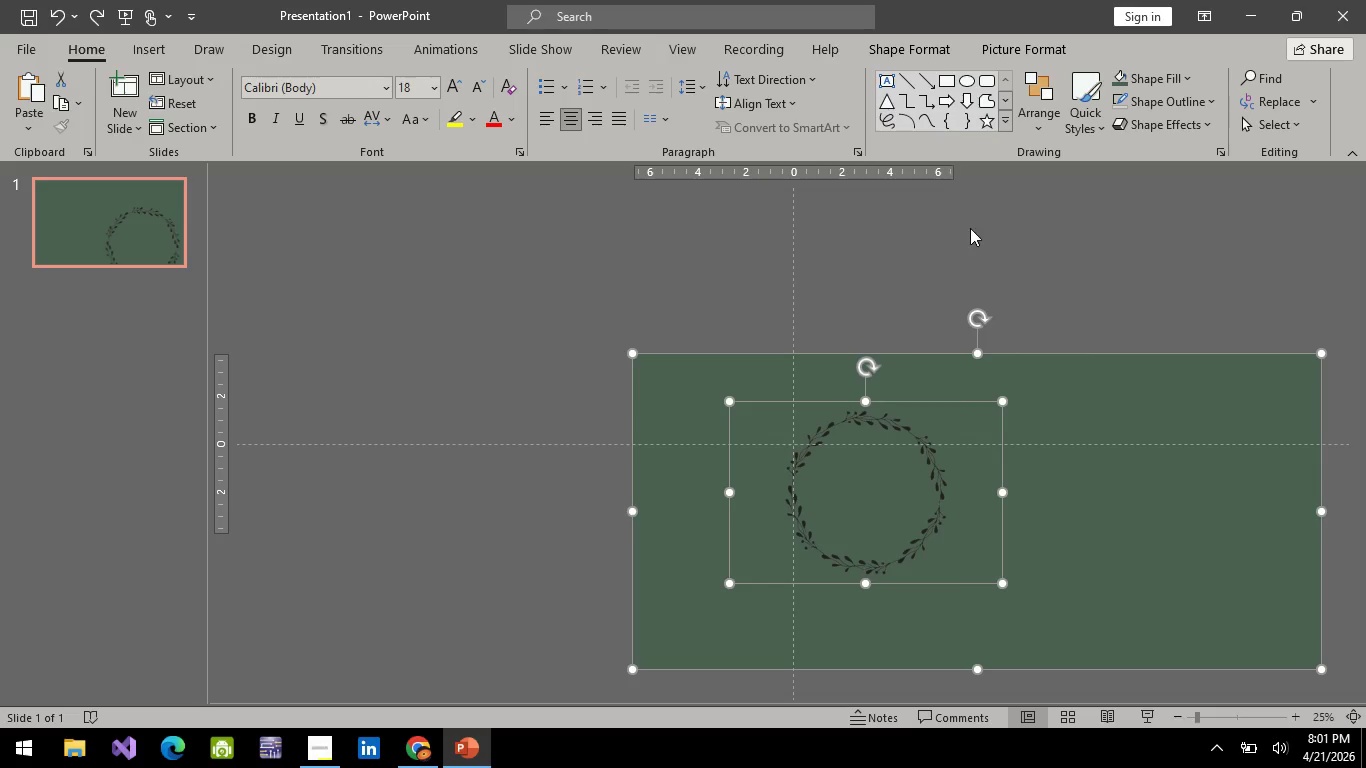 
left_click_drag(start_coordinate=[970, 228], to_coordinate=[968, 214])
 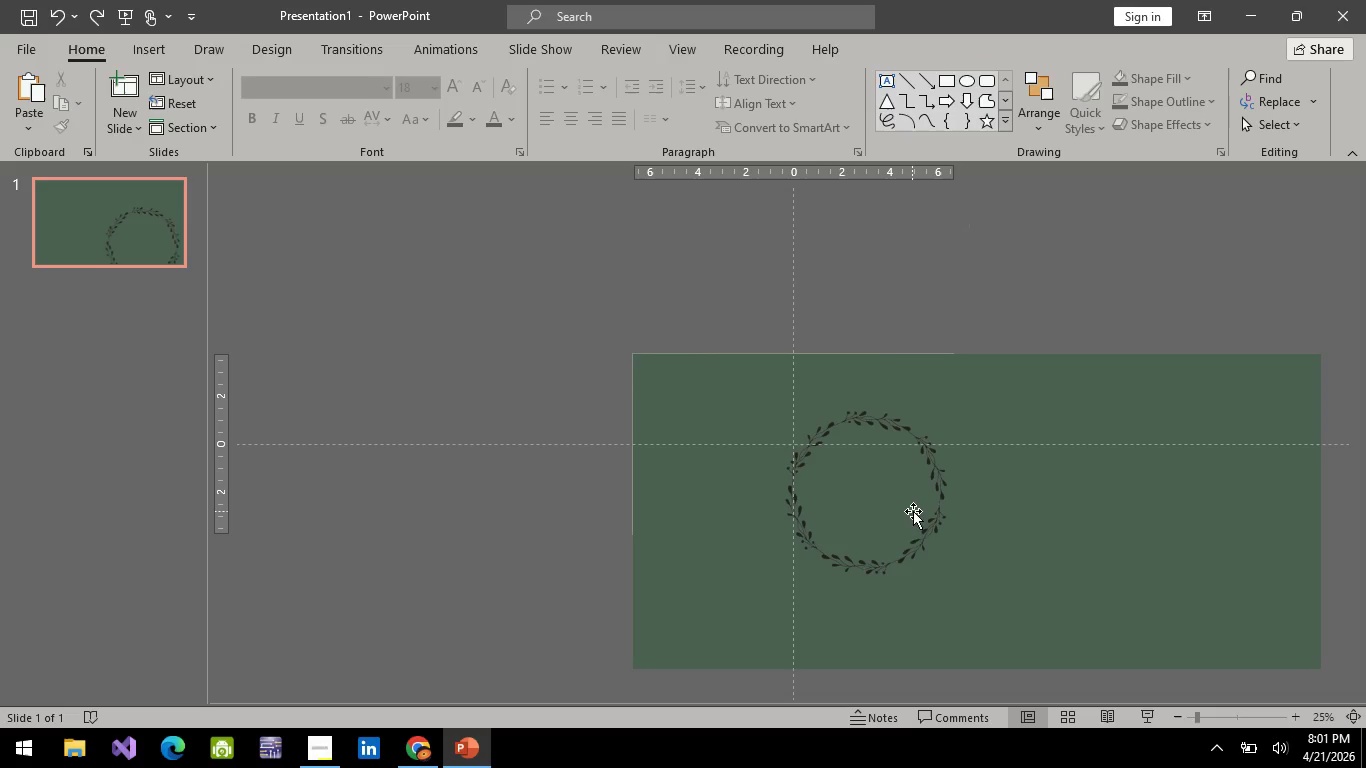 
double_click([913, 511])
 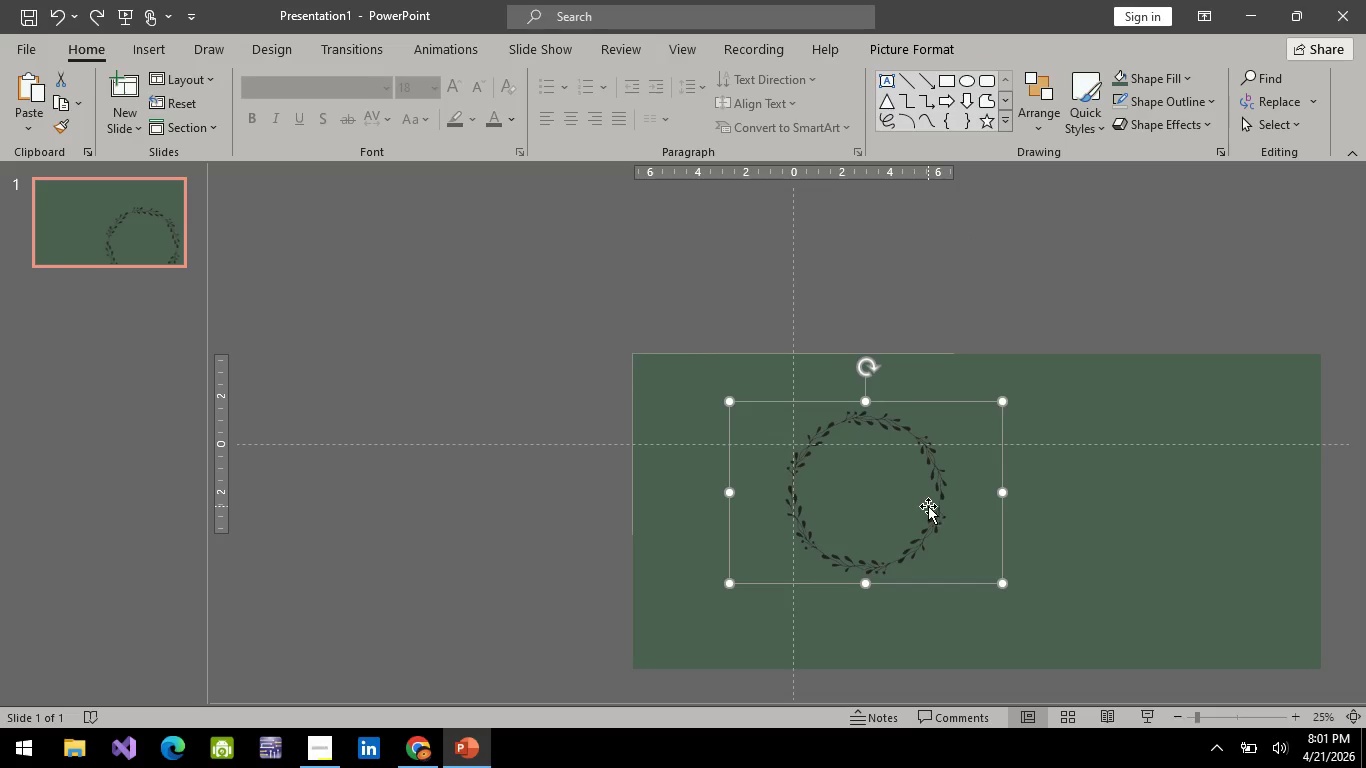 
left_click_drag(start_coordinate=[928, 506], to_coordinate=[818, 450])
 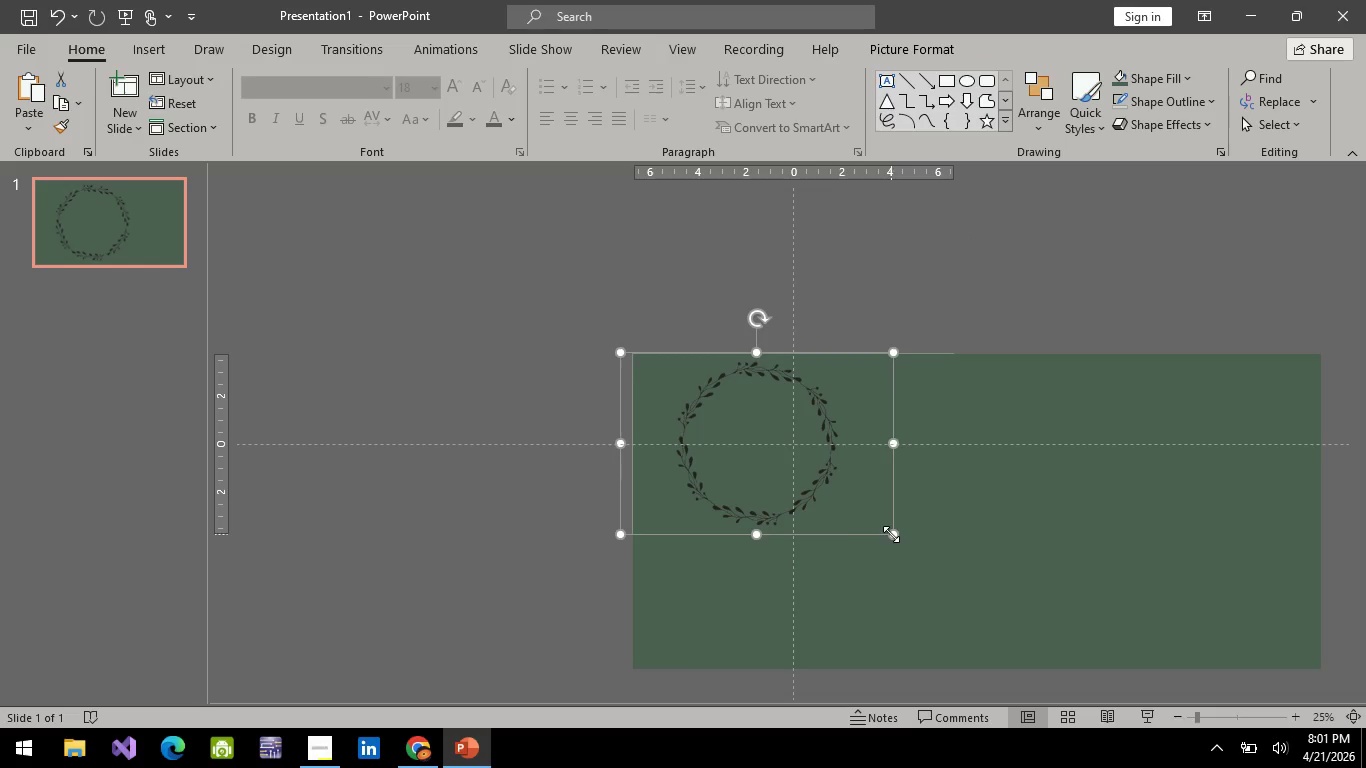 
left_click_drag(start_coordinate=[891, 534], to_coordinate=[1264, 732])
 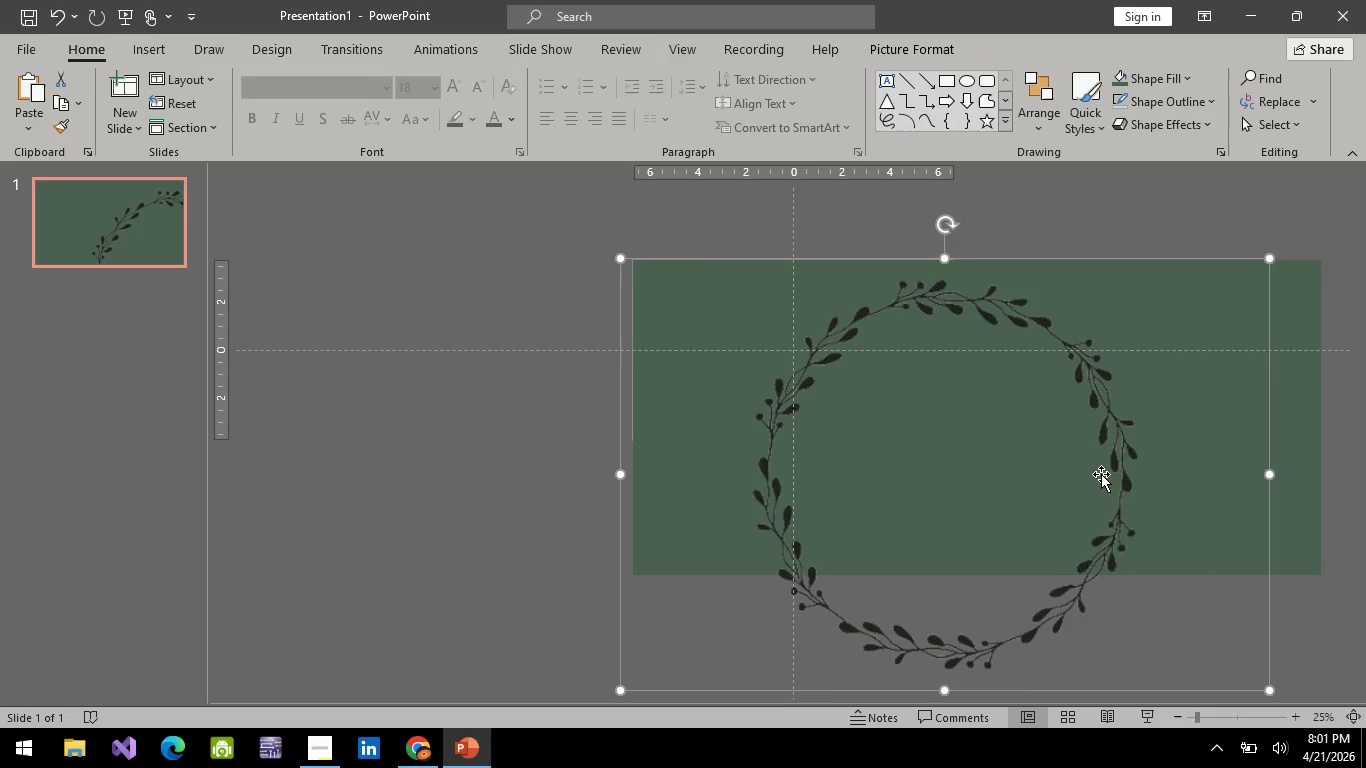 
left_click_drag(start_coordinate=[1105, 475], to_coordinate=[1152, 464])
 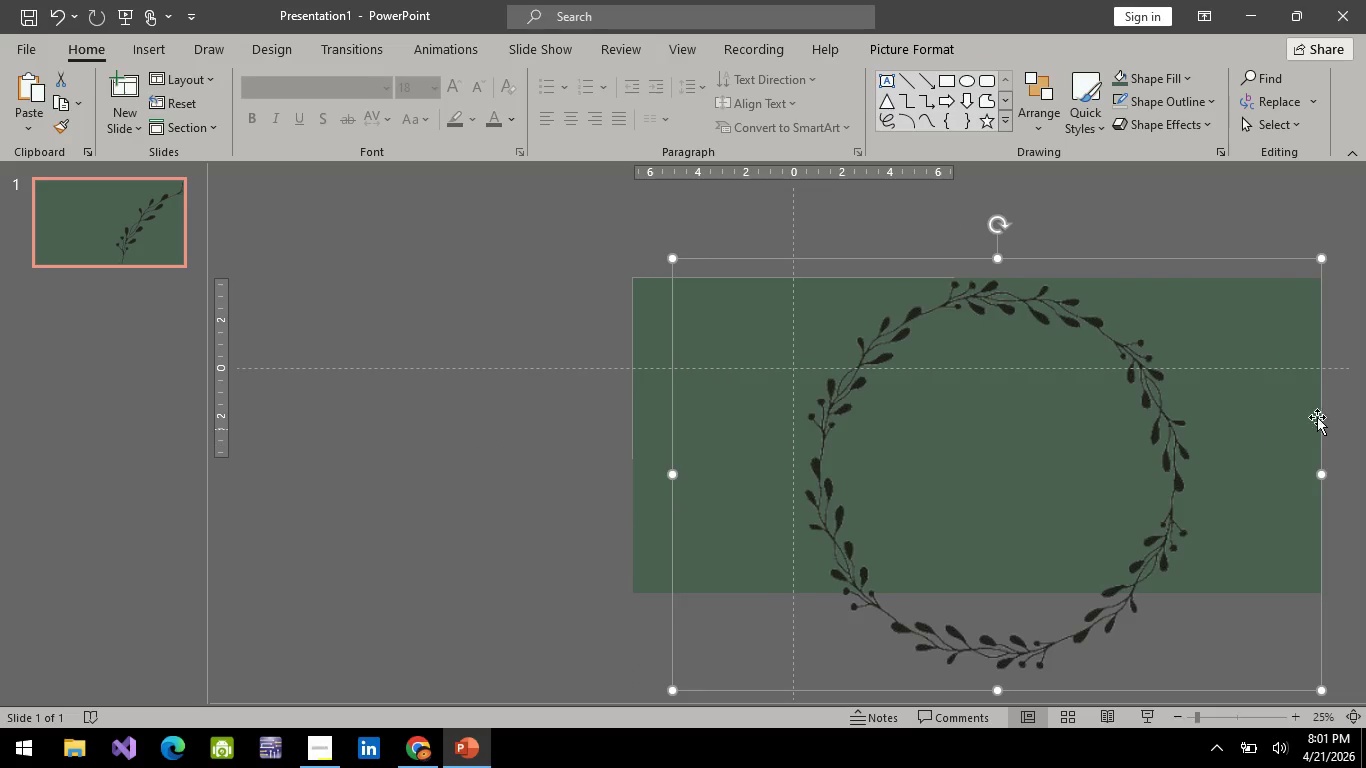 
left_click([1291, 437])
 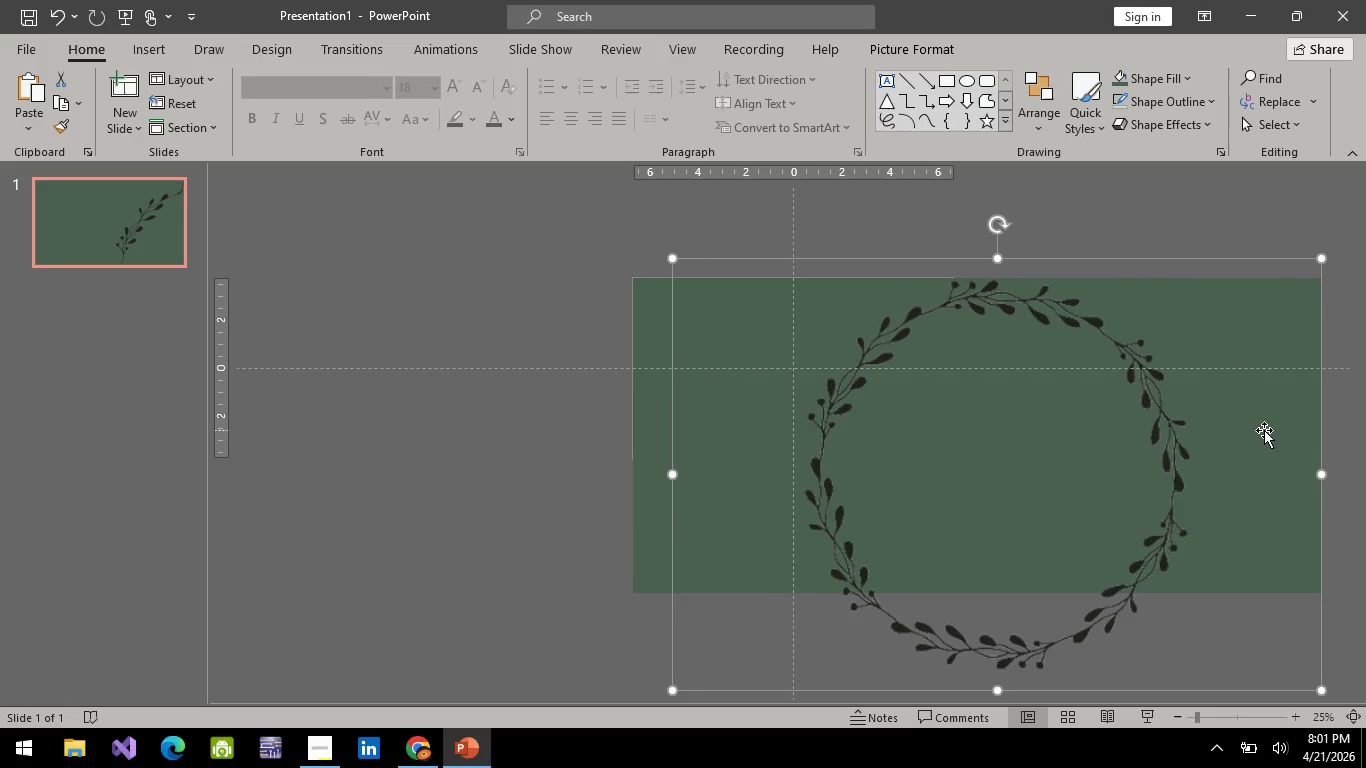 
left_click_drag(start_coordinate=[1264, 430], to_coordinate=[1162, 429])
 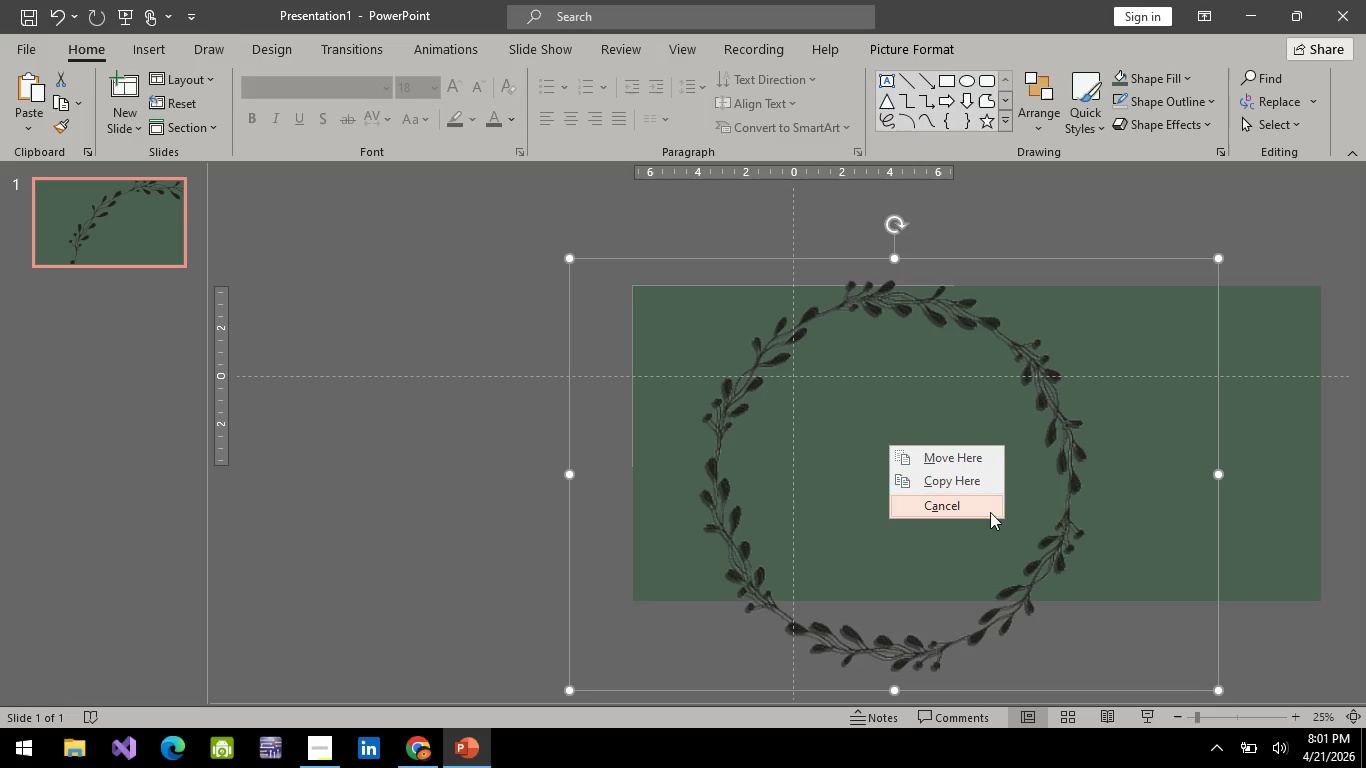 
left_click([922, 354])
 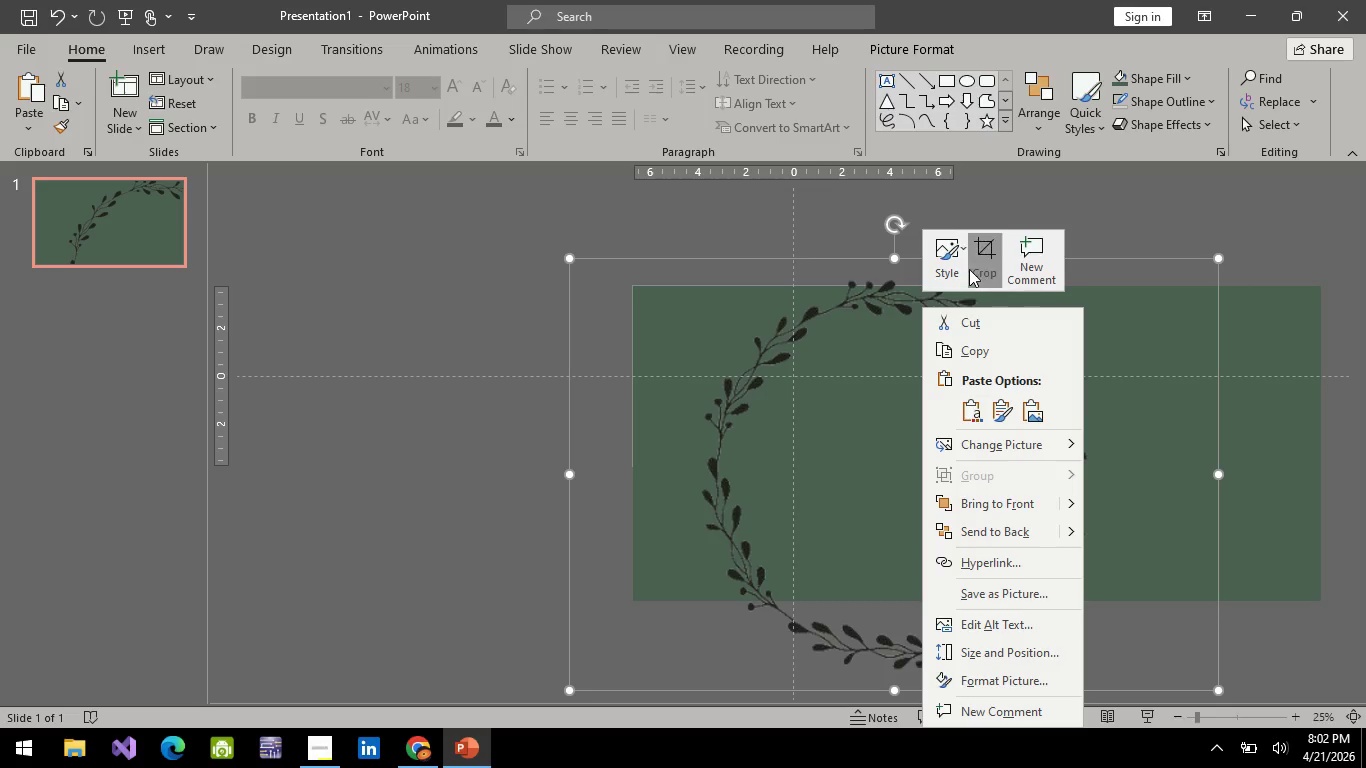 
left_click([969, 269])
 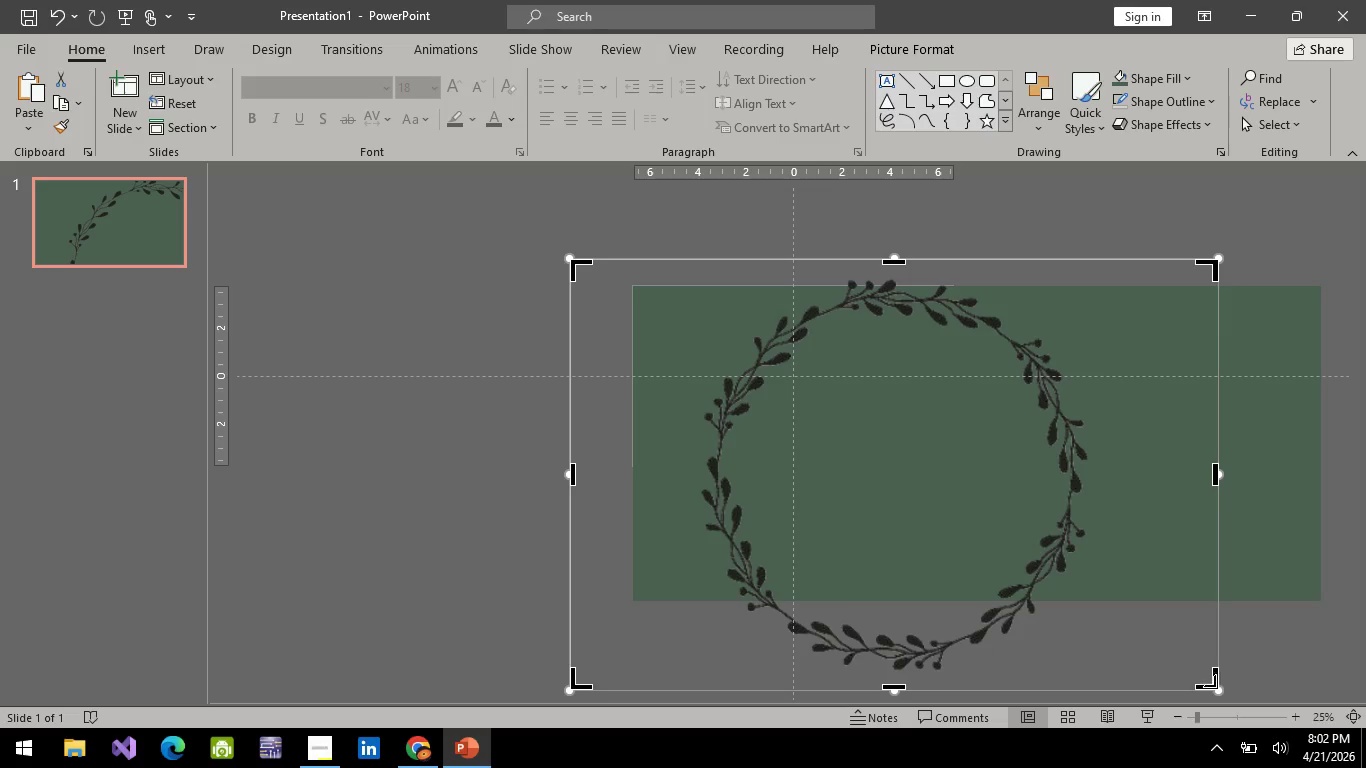 
left_click_drag(start_coordinate=[1217, 686], to_coordinate=[1099, 691])
 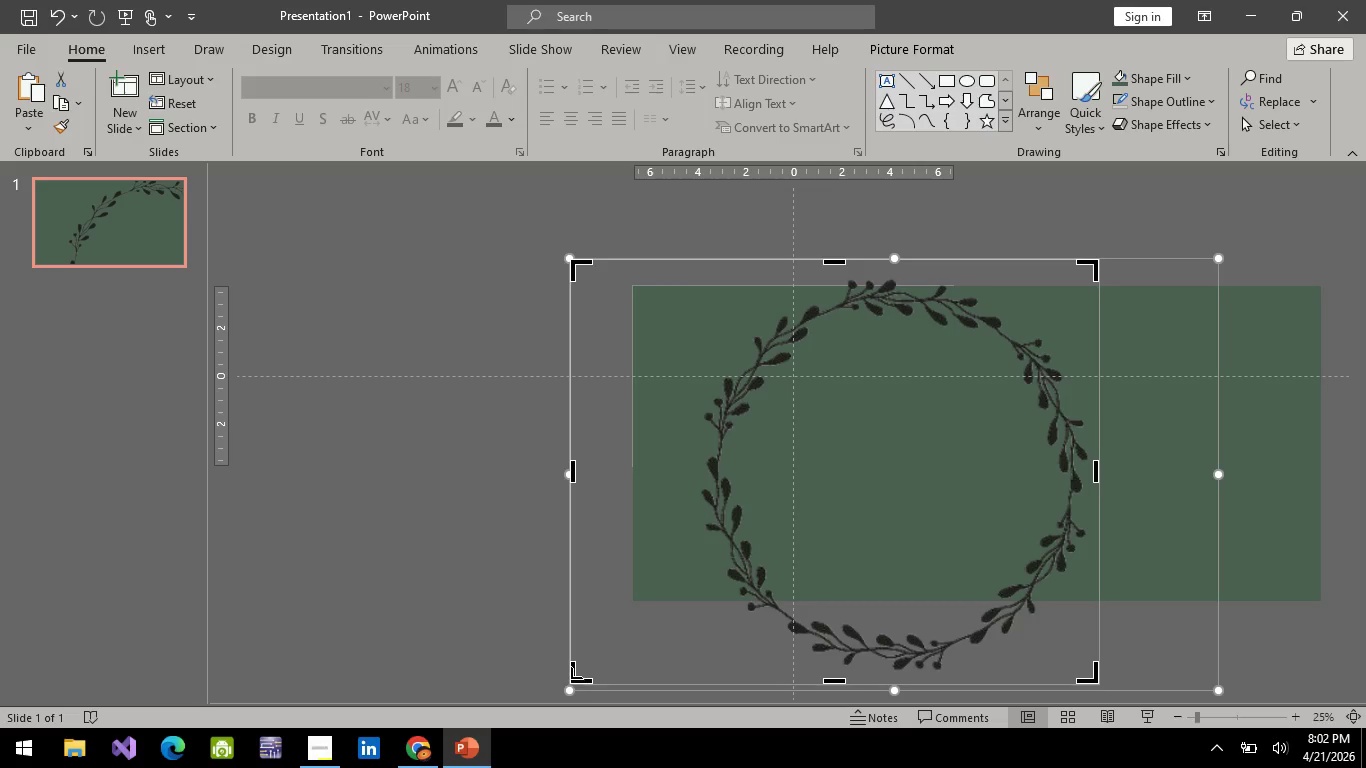 
left_click_drag(start_coordinate=[571, 678], to_coordinate=[685, 691])
 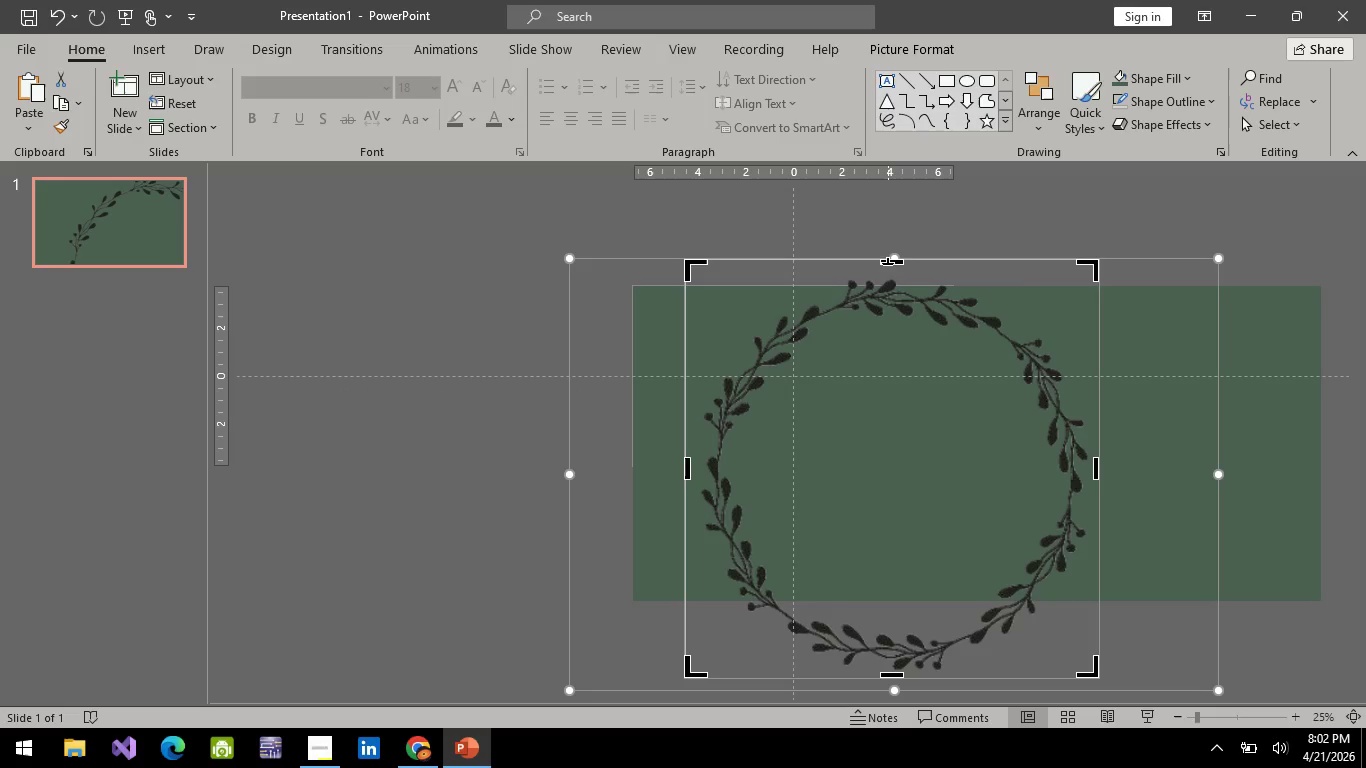 
left_click_drag(start_coordinate=[891, 261], to_coordinate=[902, 289])
 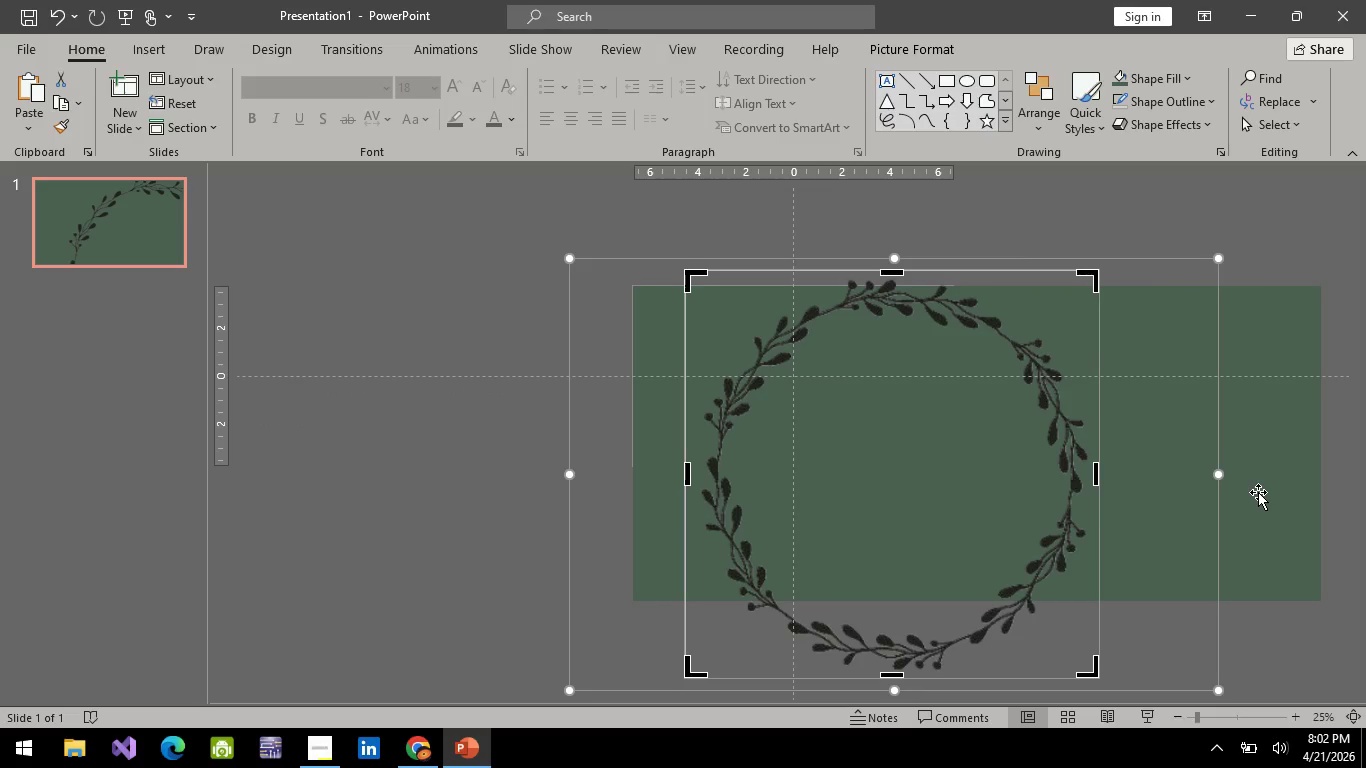 
key(Enter)
 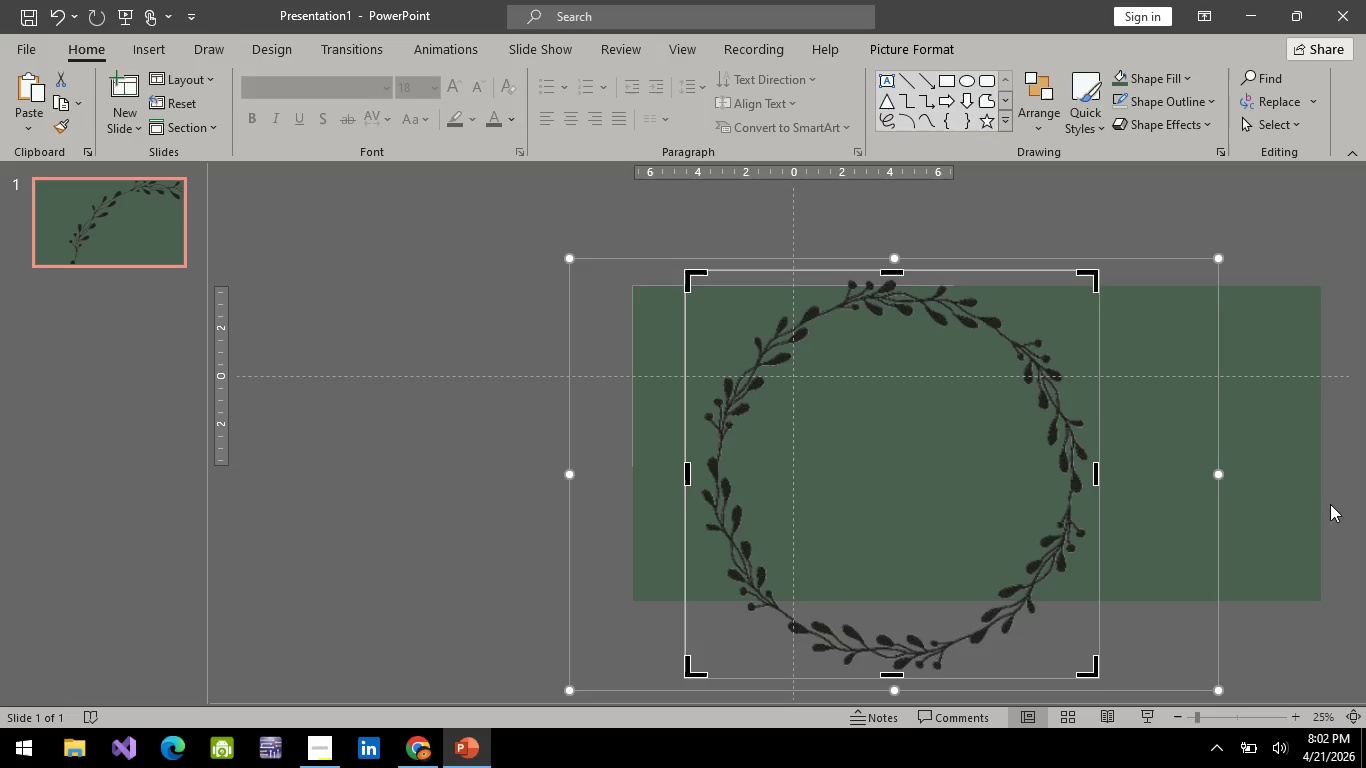 
left_click([1348, 512])
 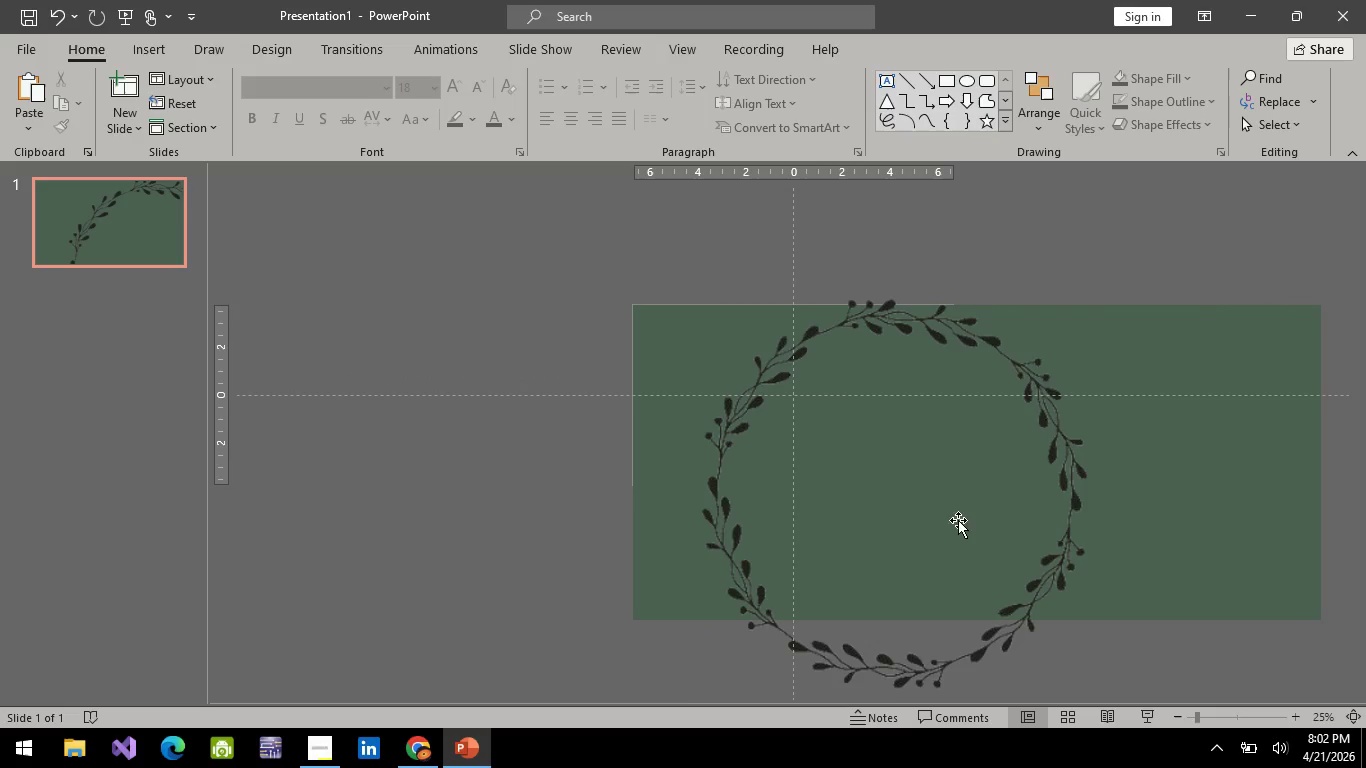 
left_click([942, 506])
 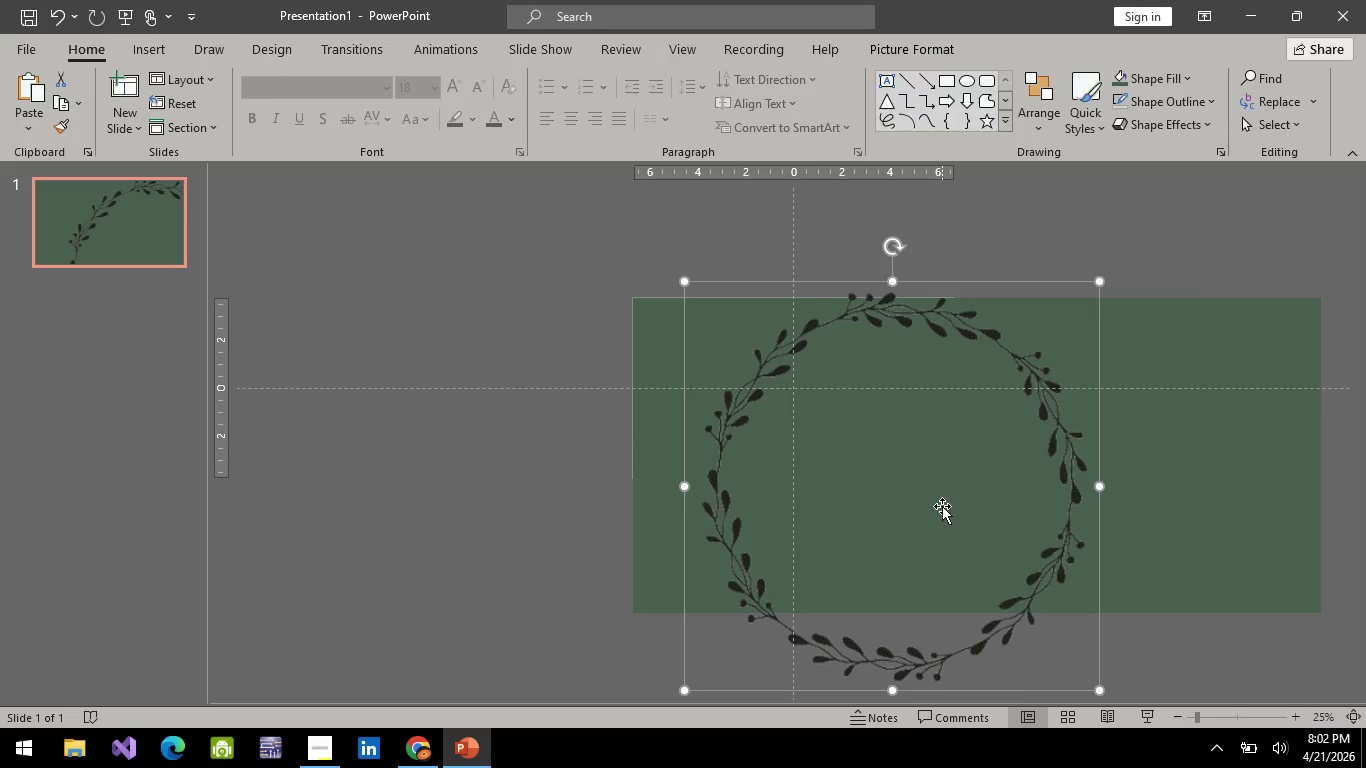 
left_click_drag(start_coordinate=[942, 506], to_coordinate=[1072, 462])
 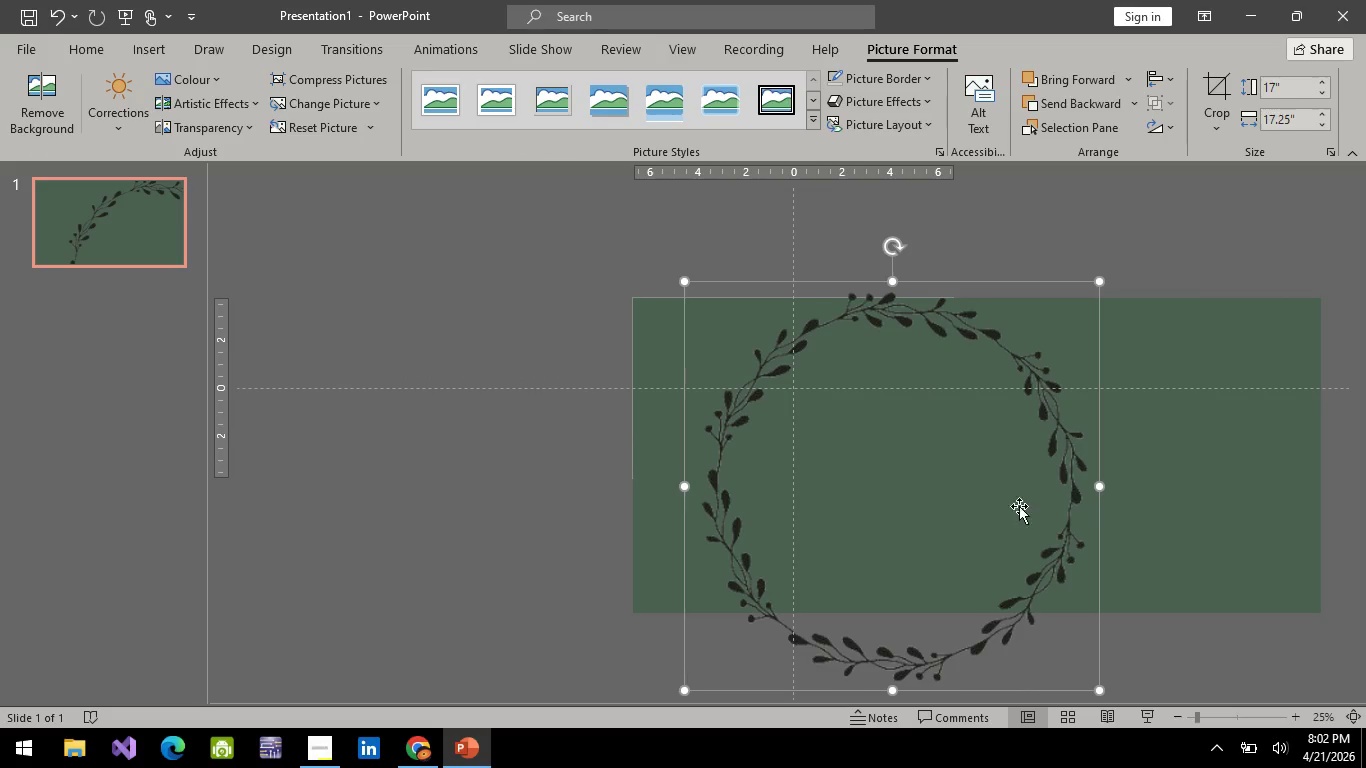 
left_click_drag(start_coordinate=[1025, 507], to_coordinate=[1113, 553])
 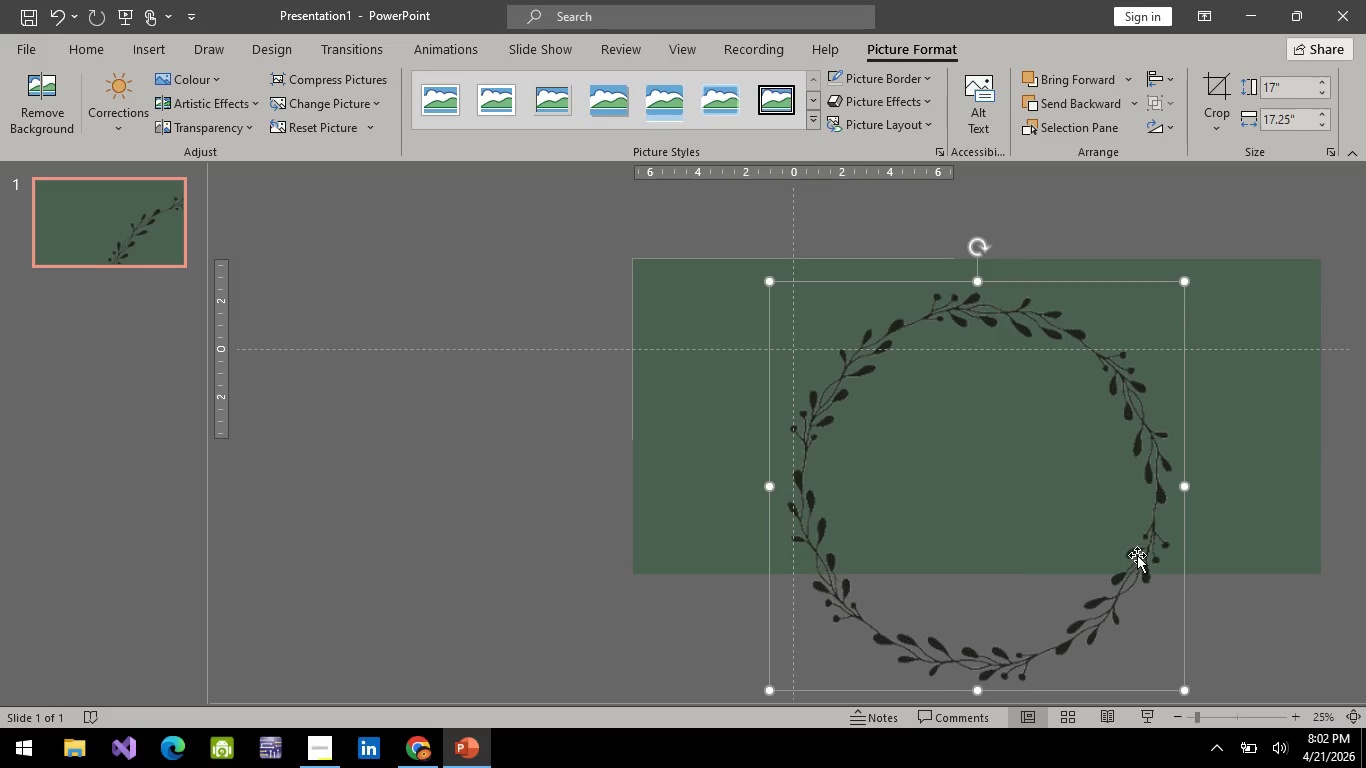 
left_click_drag(start_coordinate=[1137, 555], to_coordinate=[1037, 535])
 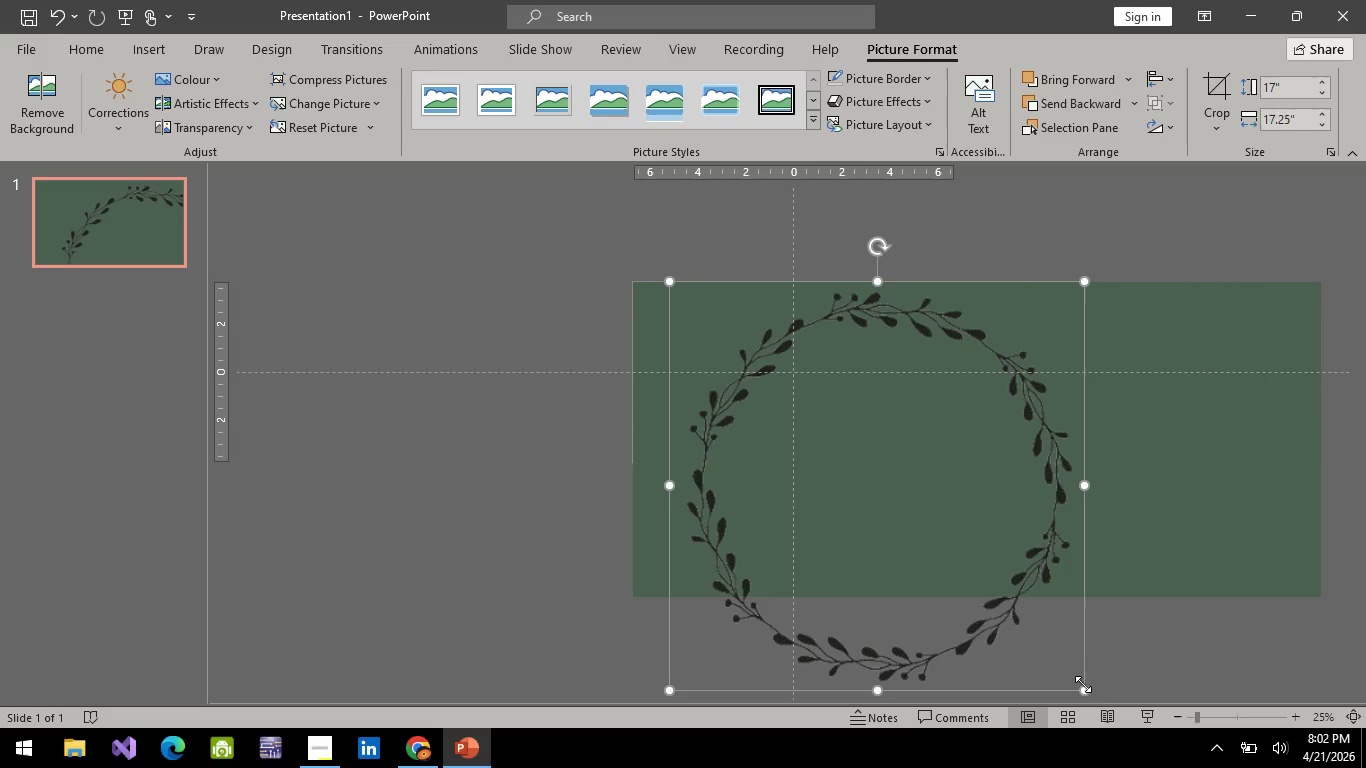 
left_click_drag(start_coordinate=[1087, 688], to_coordinate=[1328, 694])
 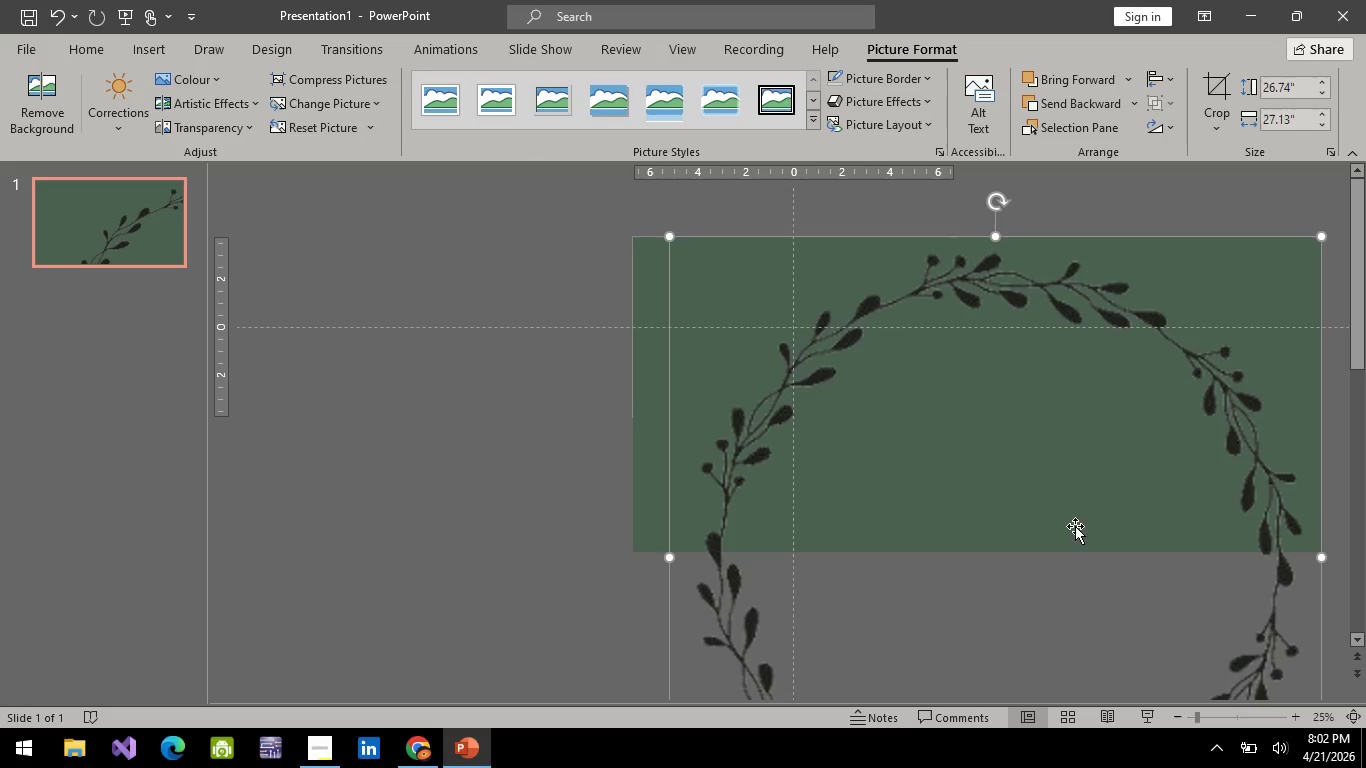 
left_click_drag(start_coordinate=[1087, 535], to_coordinate=[1034, 475])
 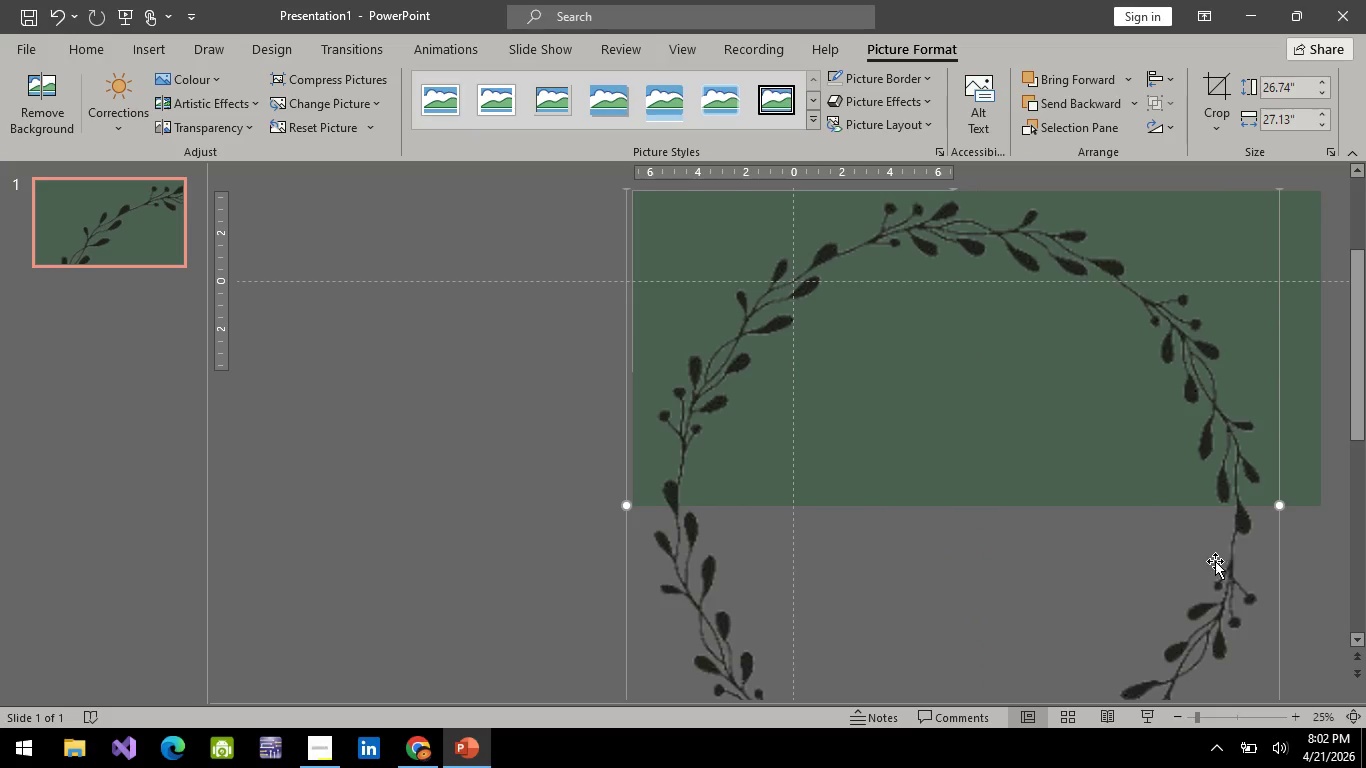 
left_click_drag(start_coordinate=[1245, 565], to_coordinate=[1227, 561])
 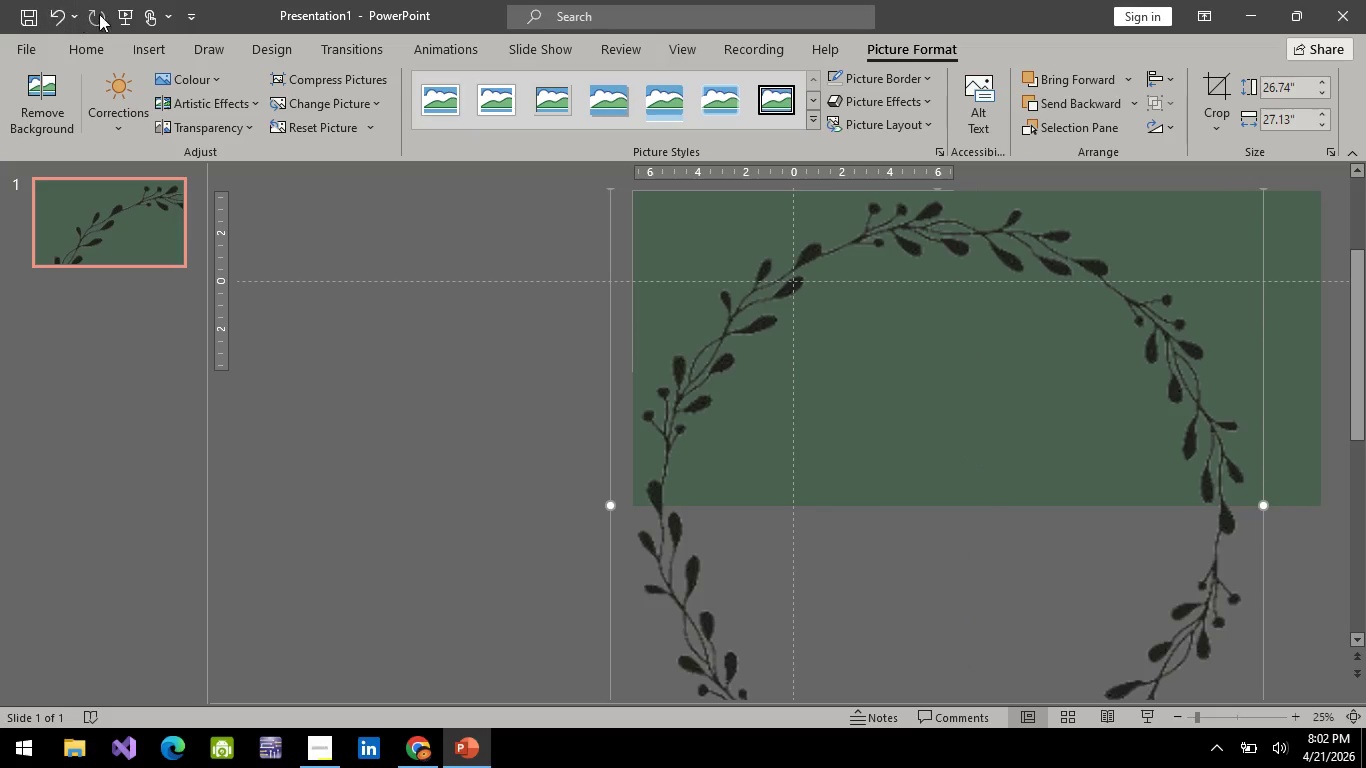 
left_click([139, 15])
 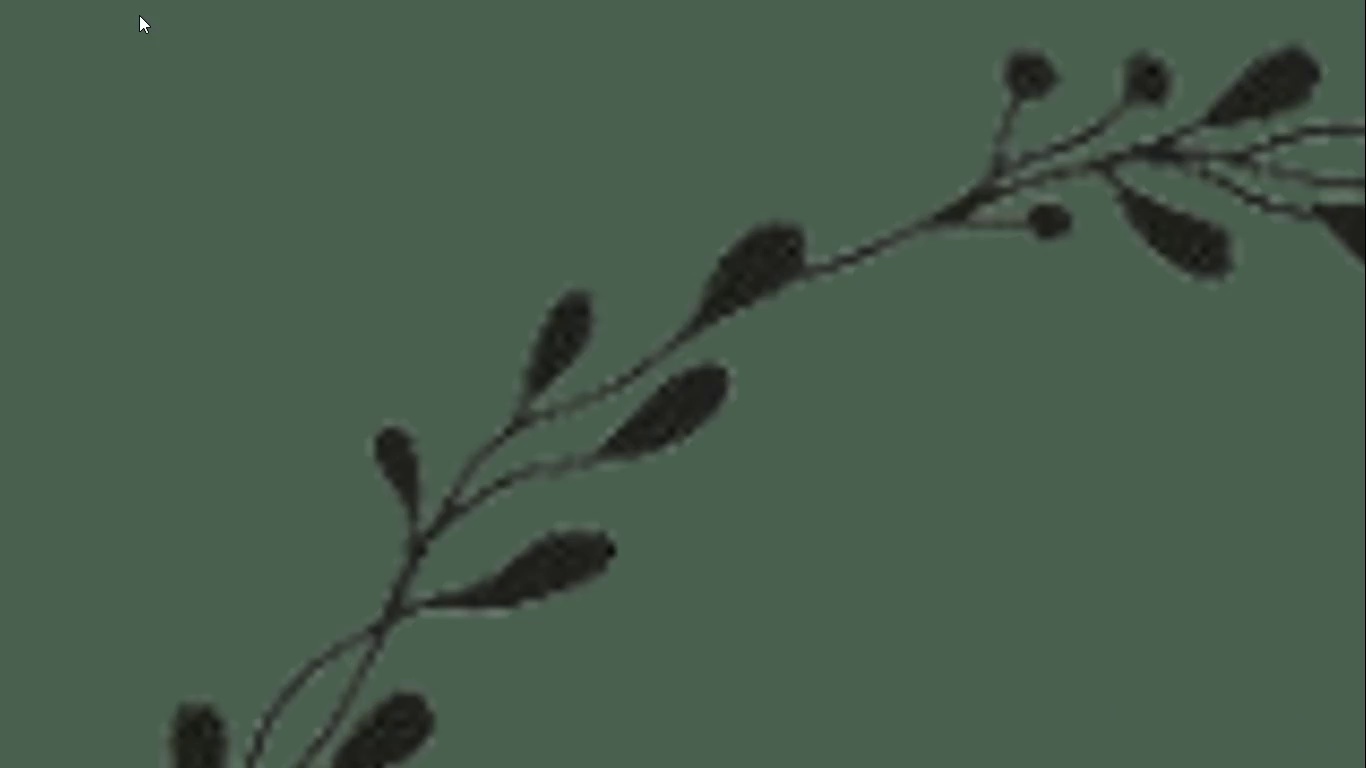 
key(Escape)
 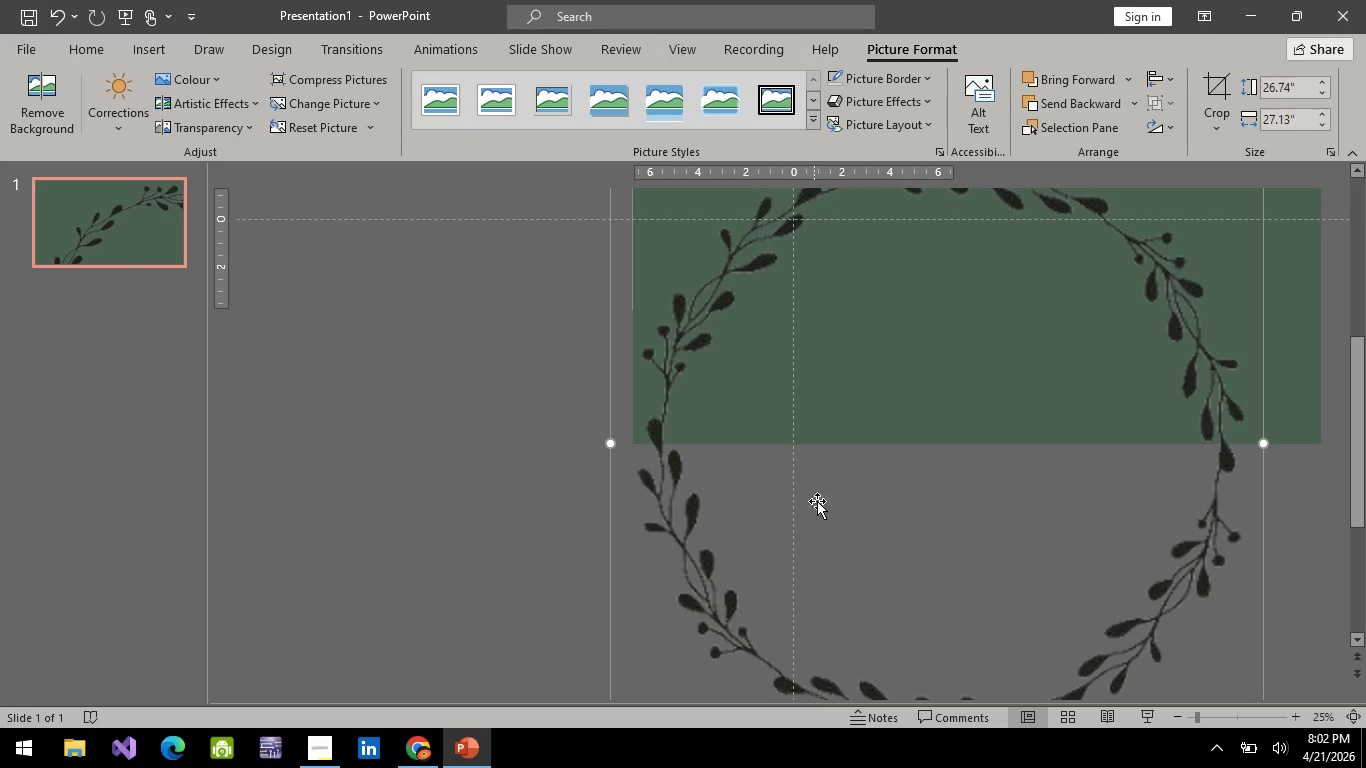 
hold_key(key=ControlLeft, duration=0.61)
scroll: coordinate [811, 492], scroll_direction: down, amount: 1.0
 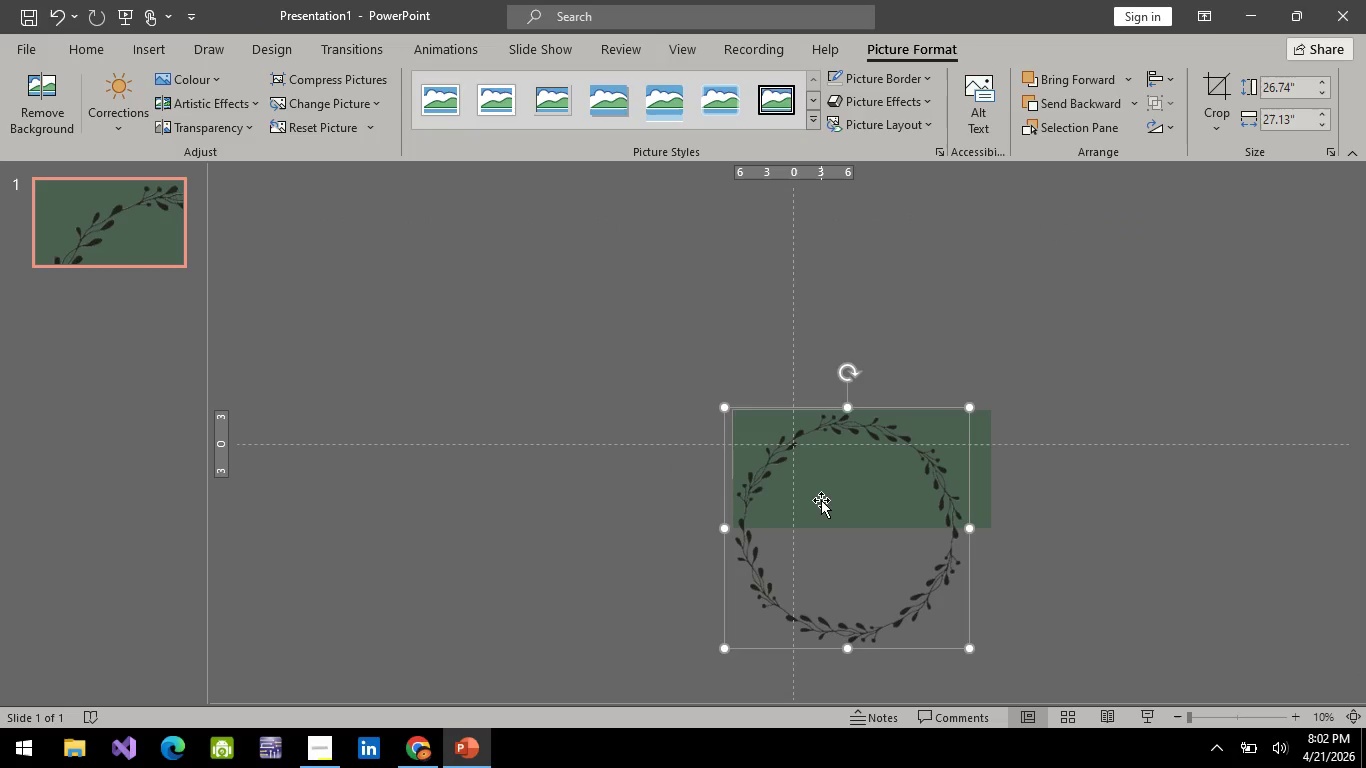 
left_click([821, 500])
 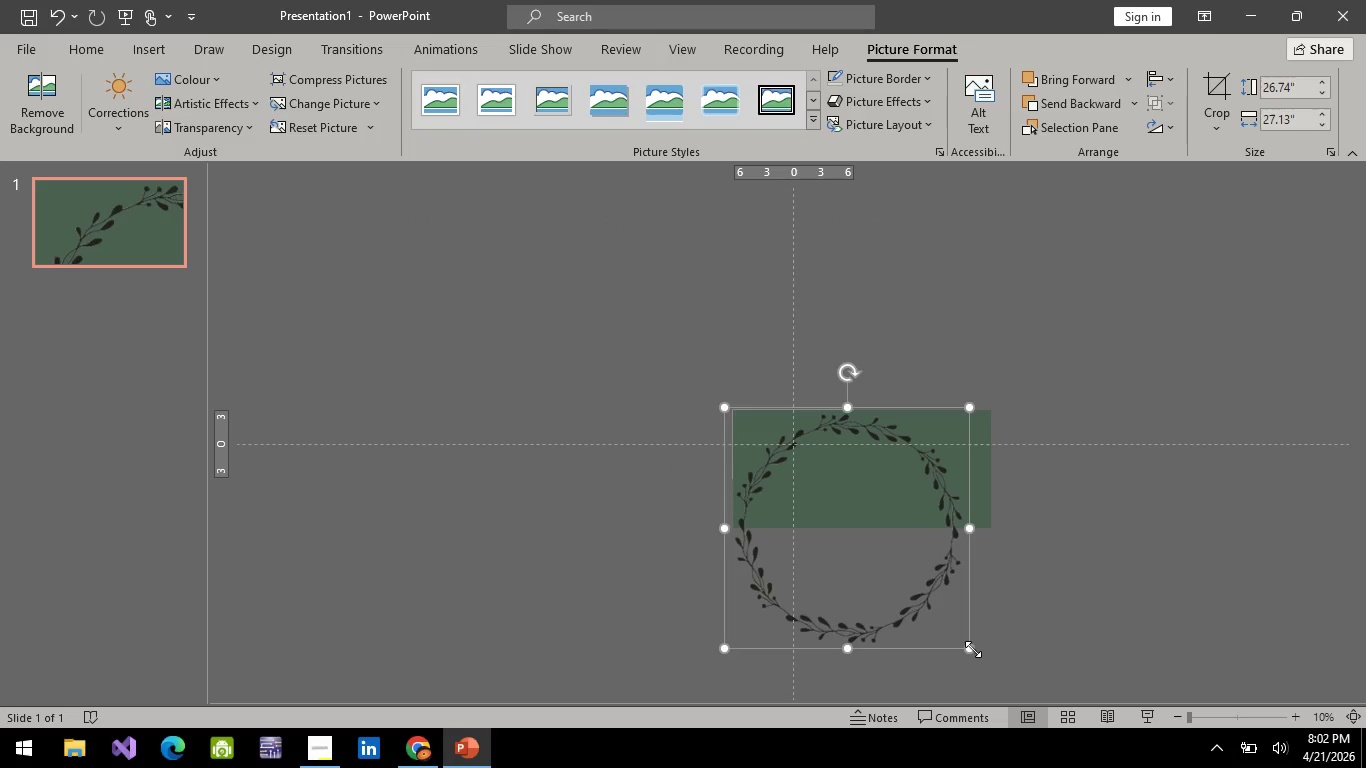 
left_click_drag(start_coordinate=[973, 649], to_coordinate=[841, 450])
 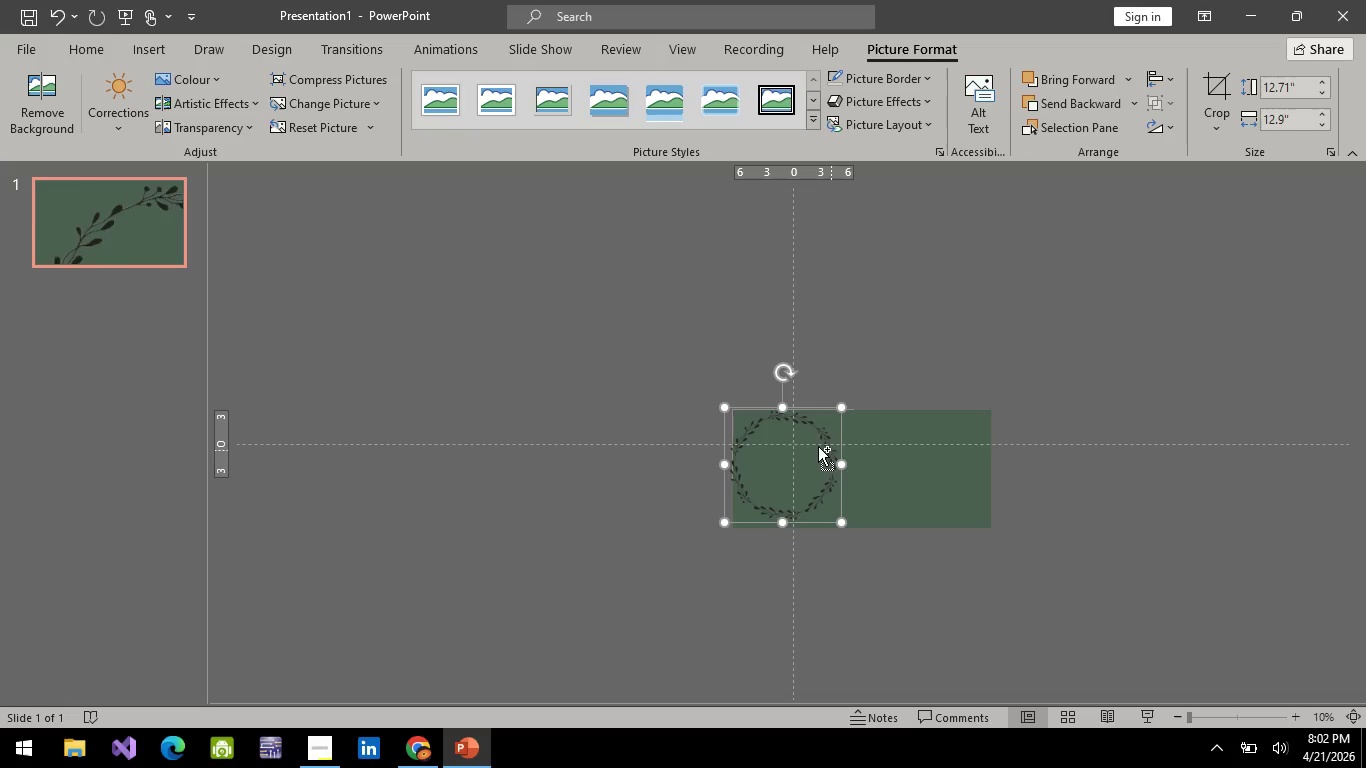 
hold_key(key=ControlLeft, duration=0.45)
 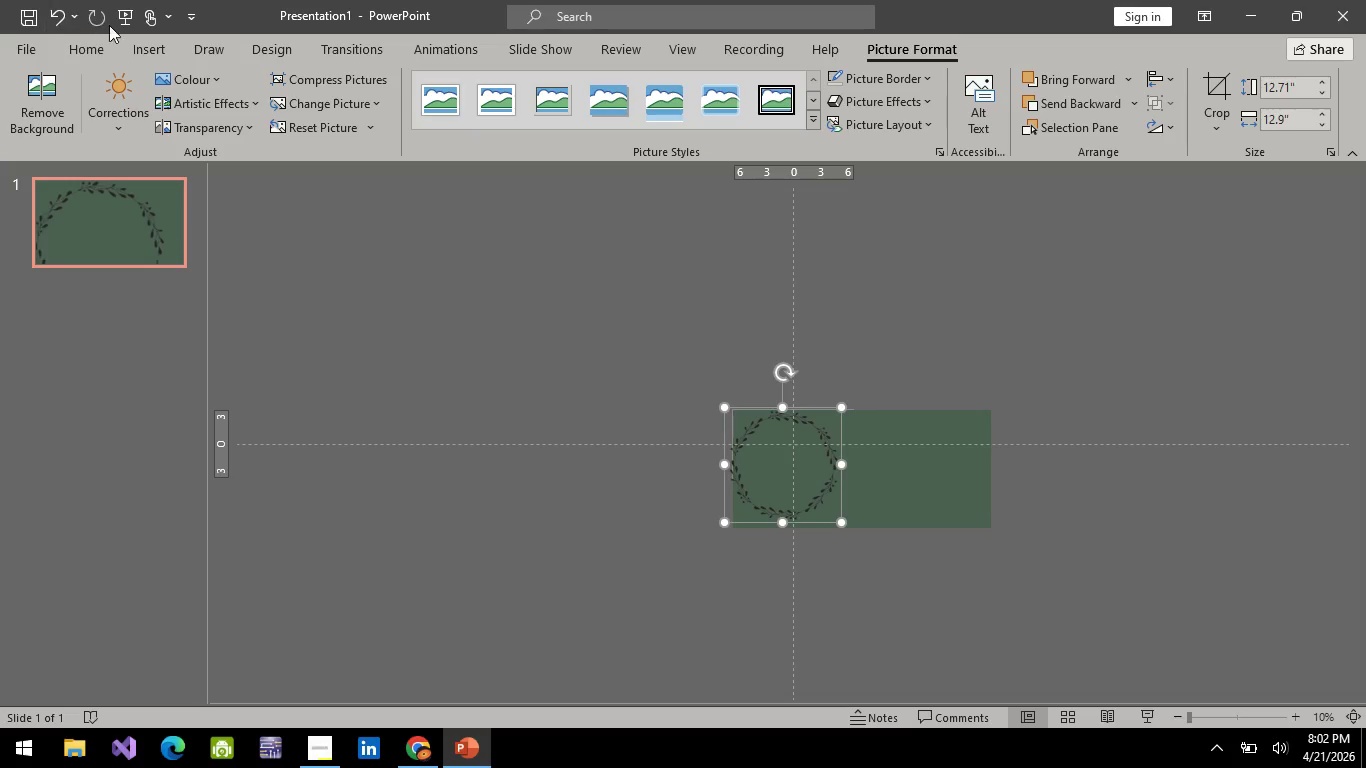 
left_click([128, 11])
 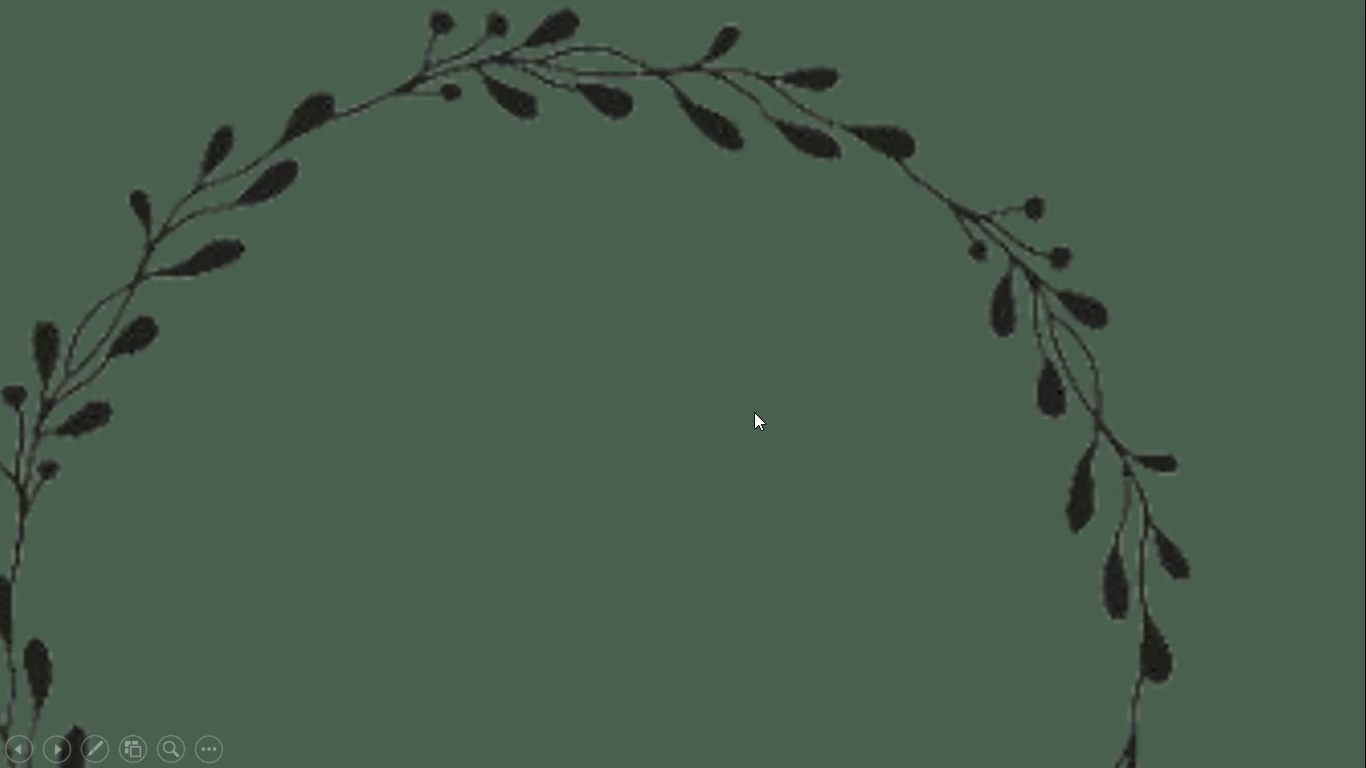 
key(Escape)
 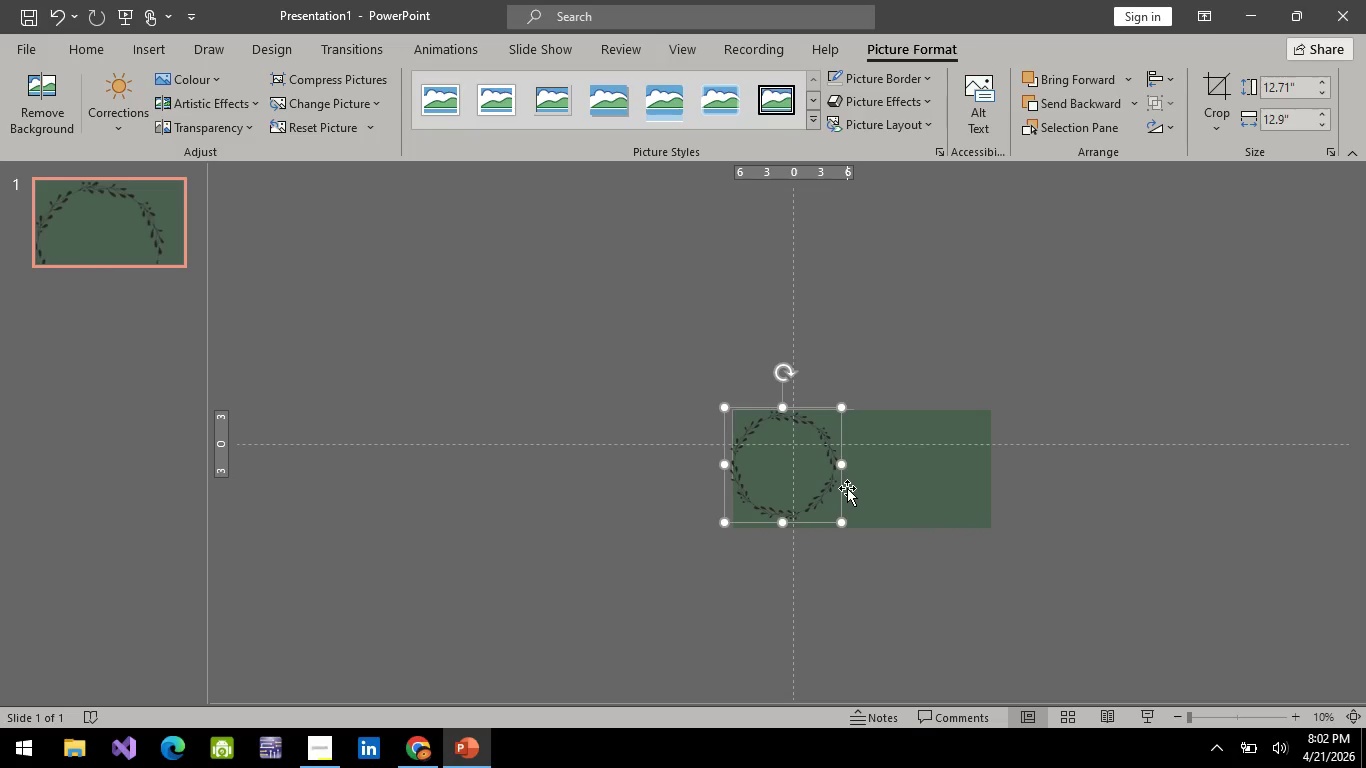 
key(Delete)
 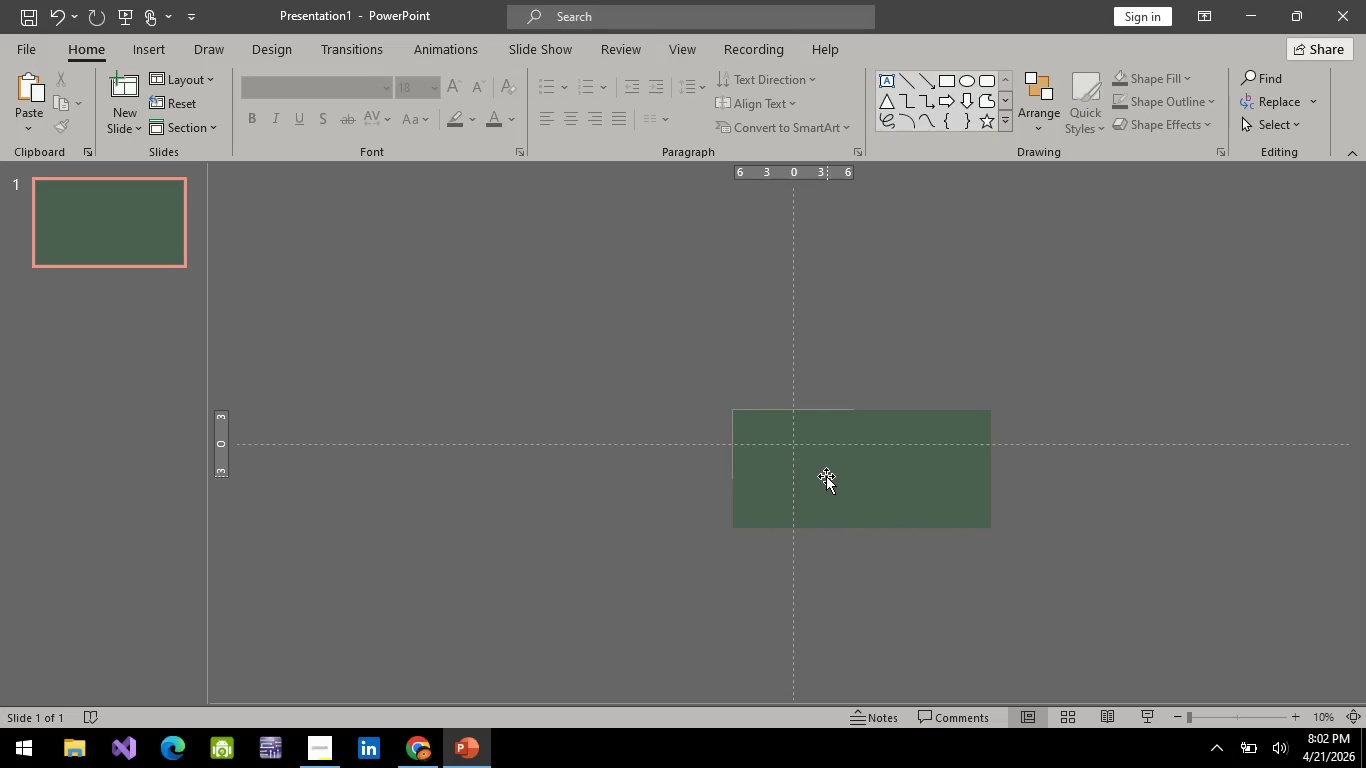 
key(Alt+AltLeft)
 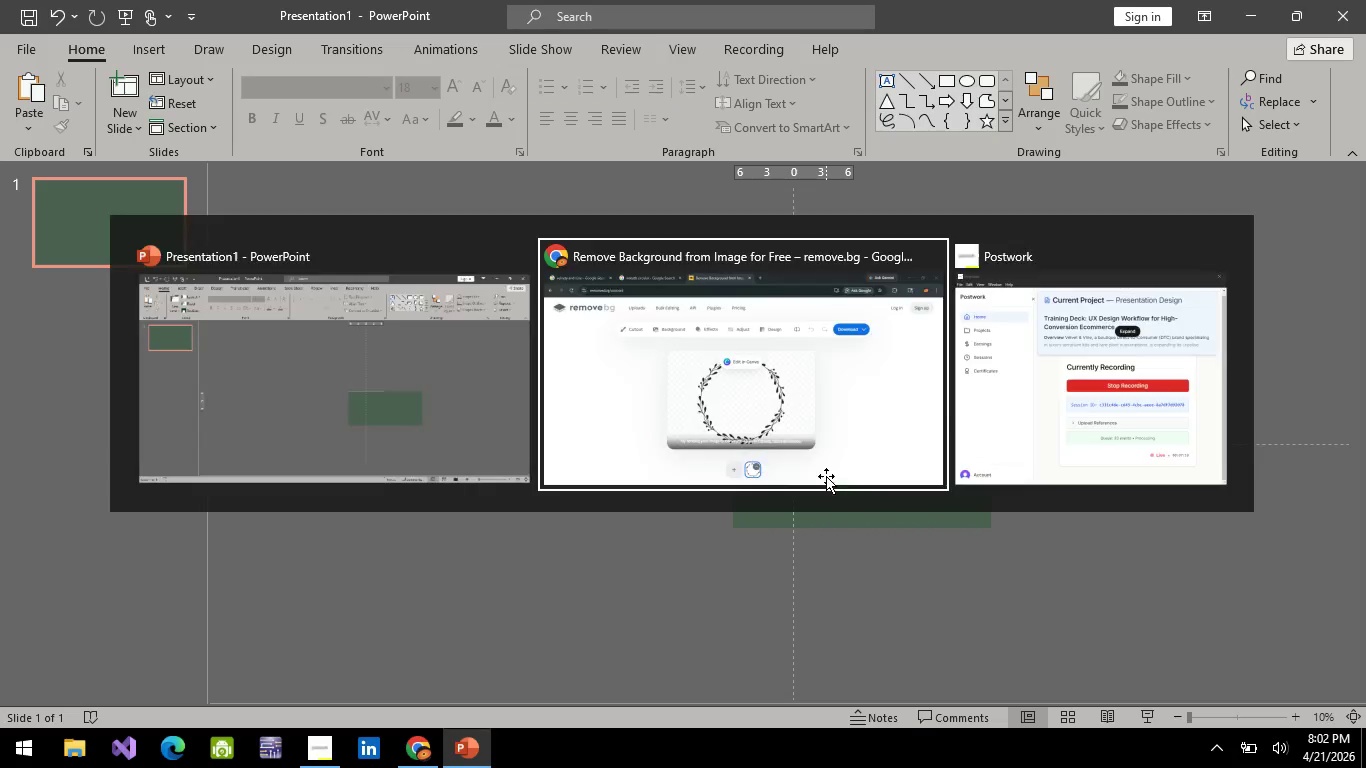 
key(Alt+Tab)
 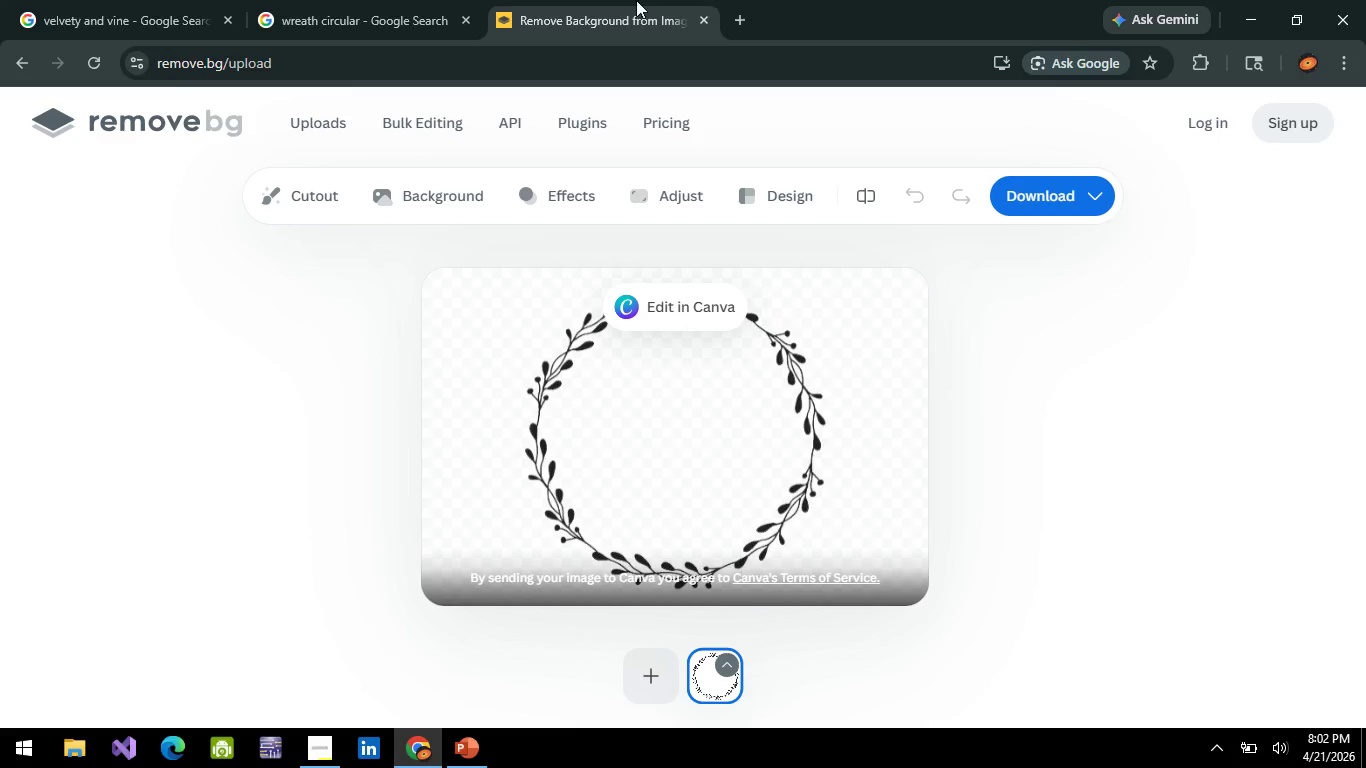 
left_click([730, 16])
 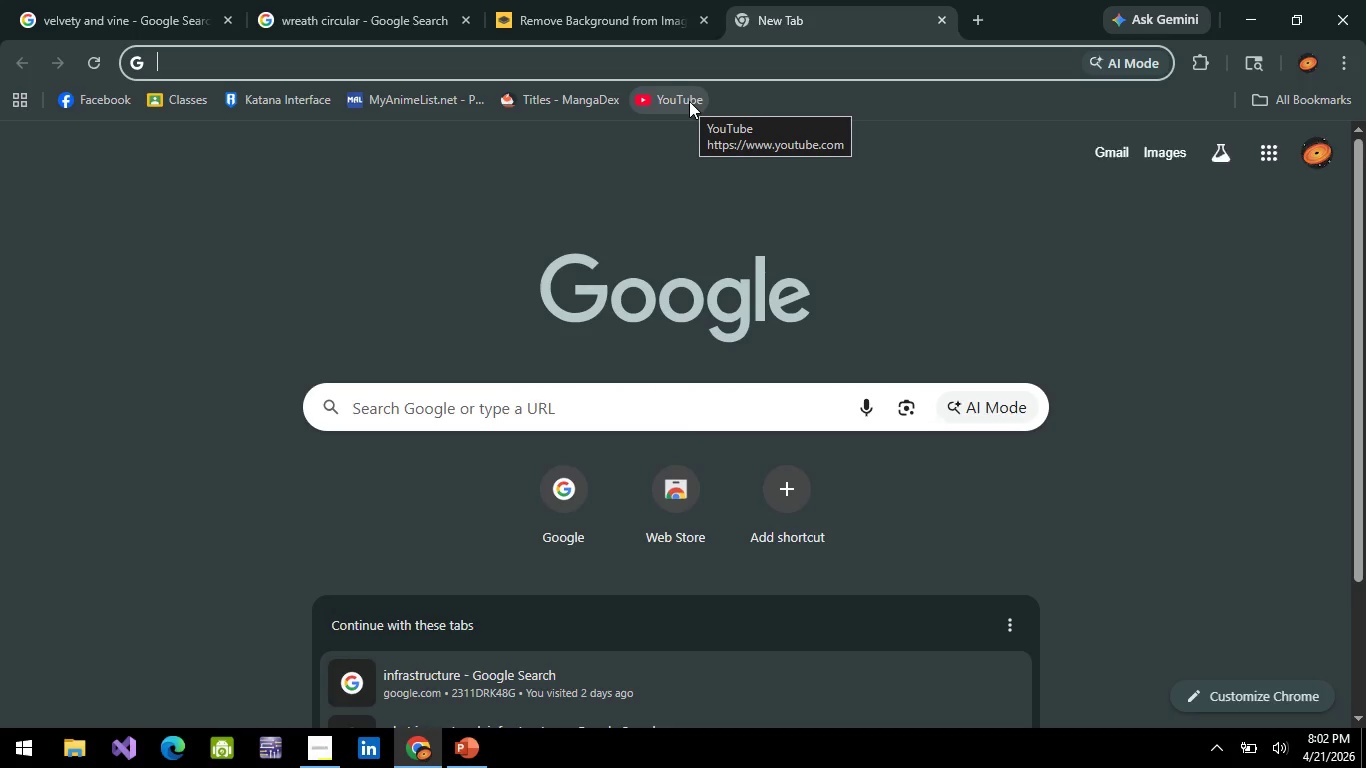 
type(resou)
key(Backspace)
key(Backspace)
key(Backspace)
key(Backspace)
key(Backspace)
key(Backspace)
key(Backspace)
type(image reso)
 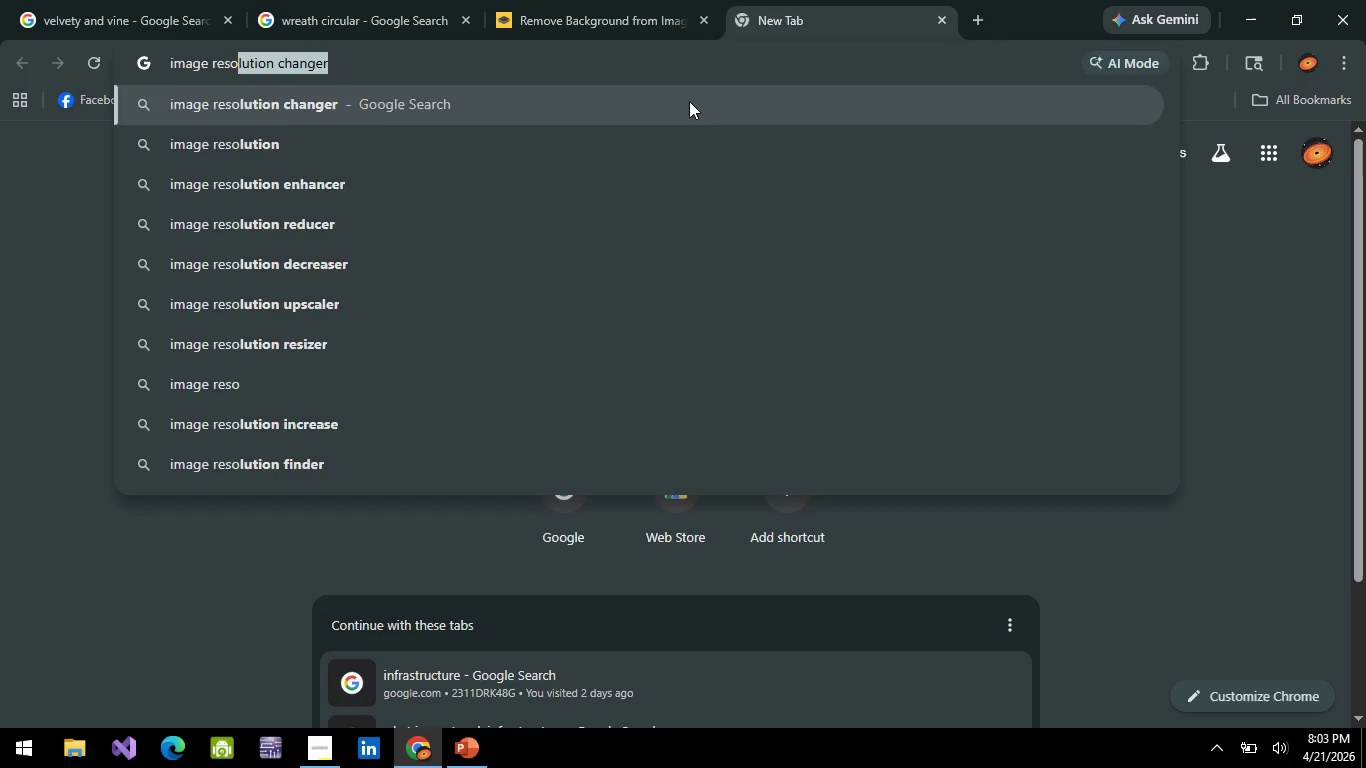 
key(Enter)
 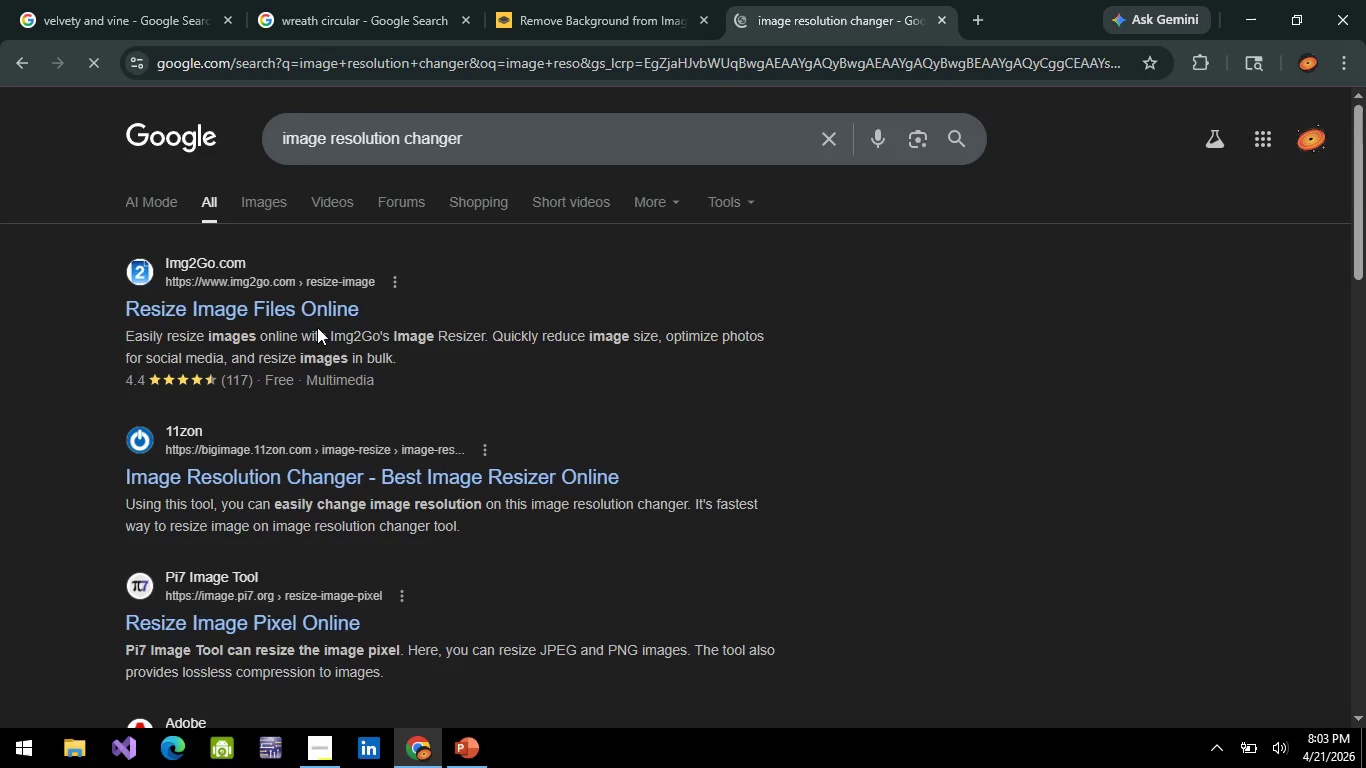 
left_click([309, 315])
 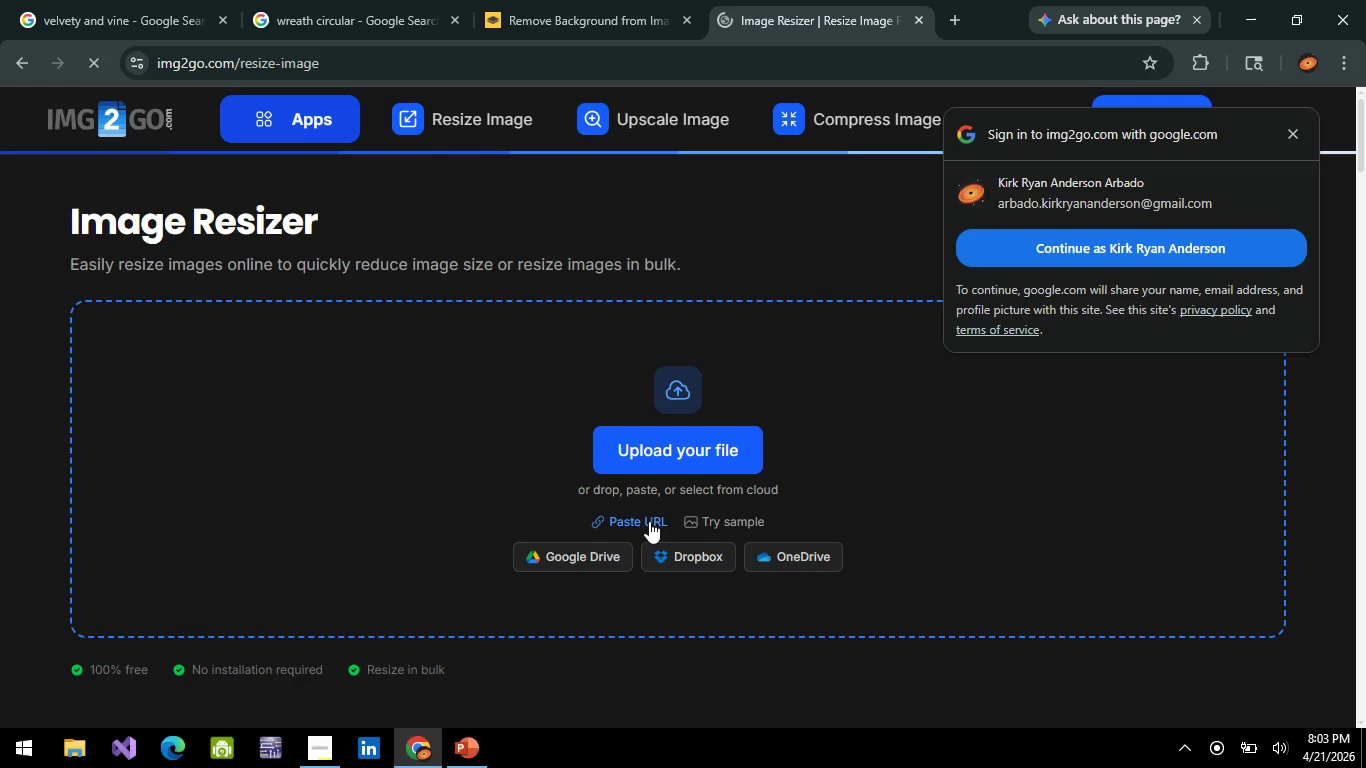 
wait(6.47)
 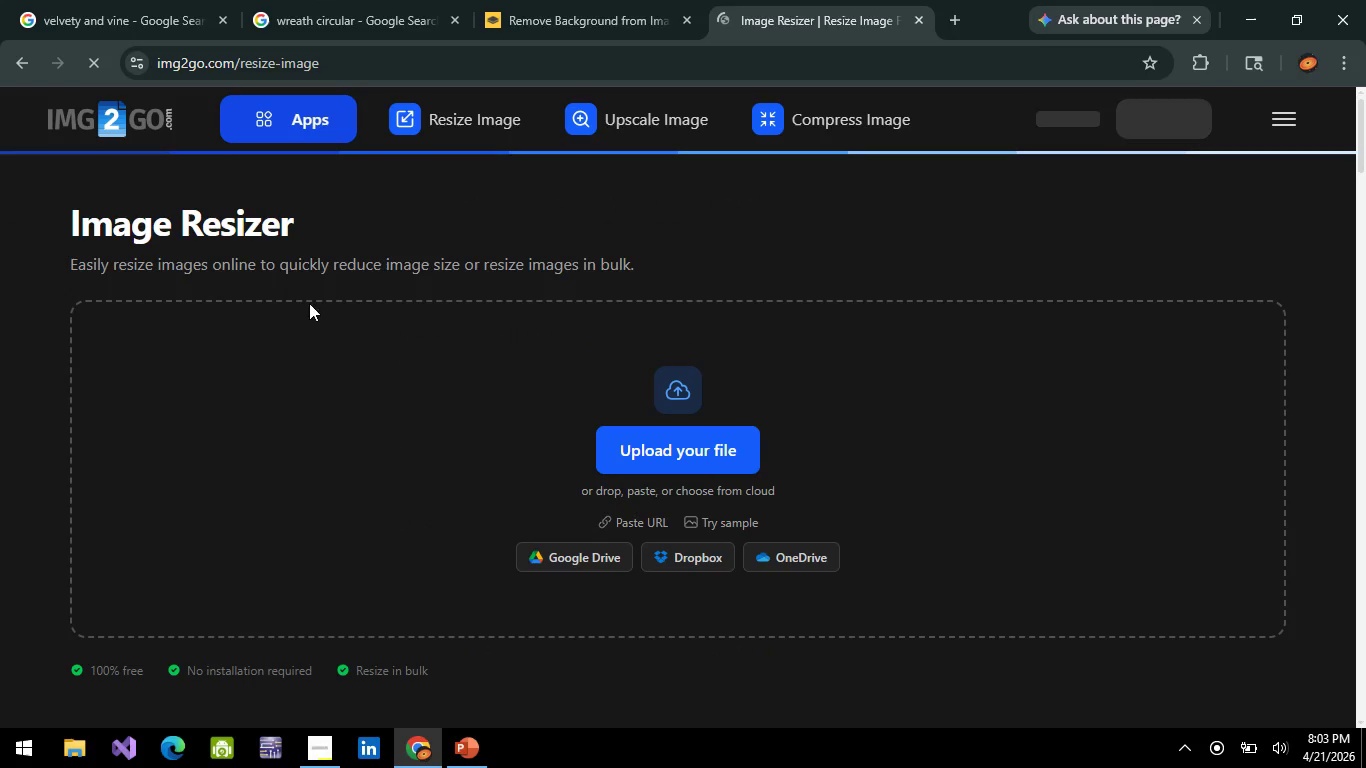 
left_click([649, 521])
 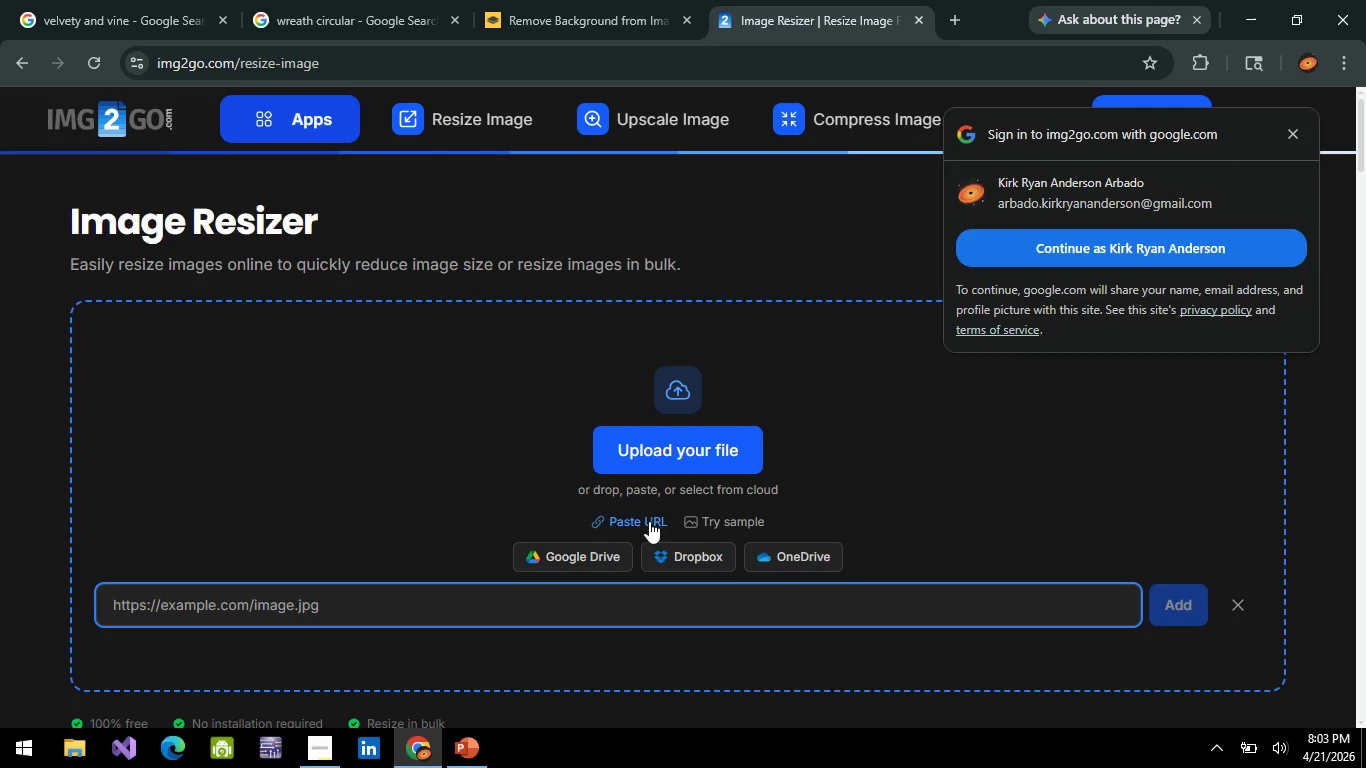 
key(Alt+AltLeft)
 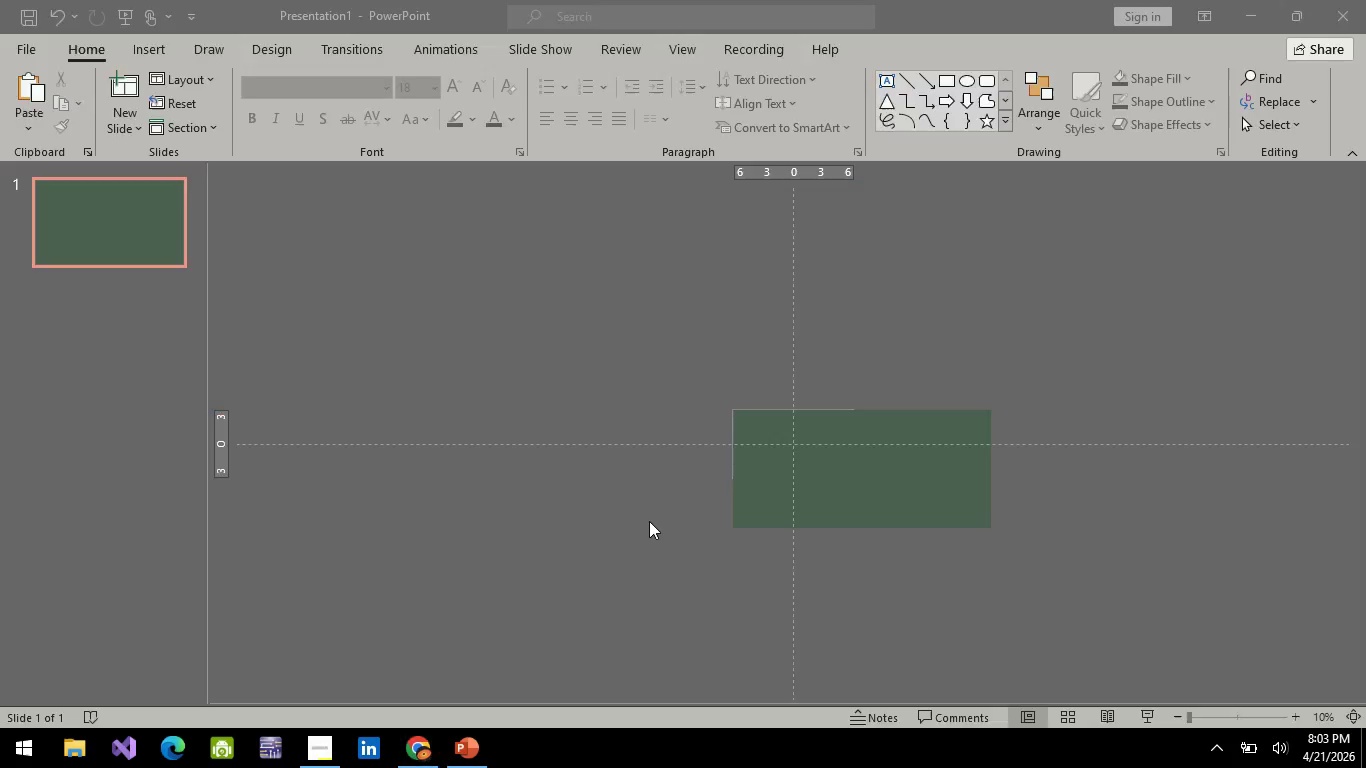 
key(Alt+Tab)
 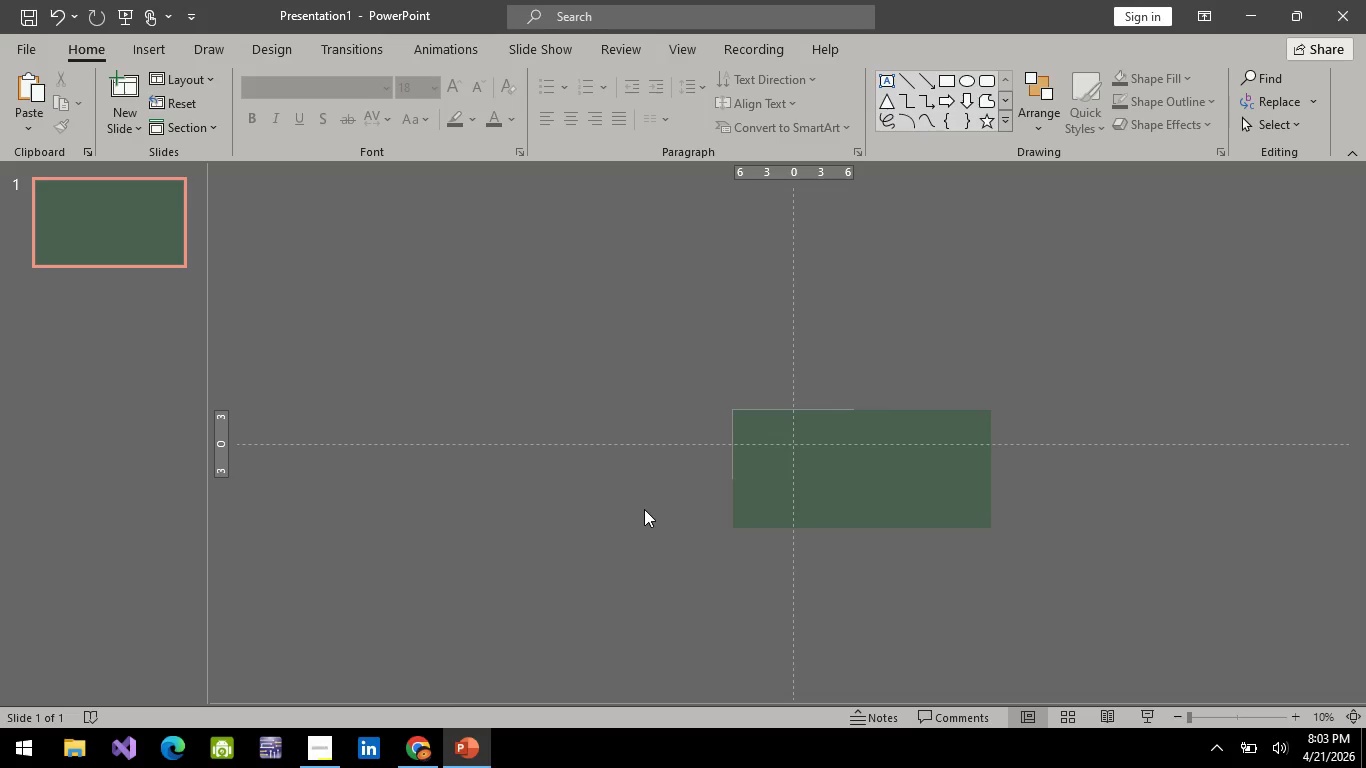 
key(Alt+AltLeft)
 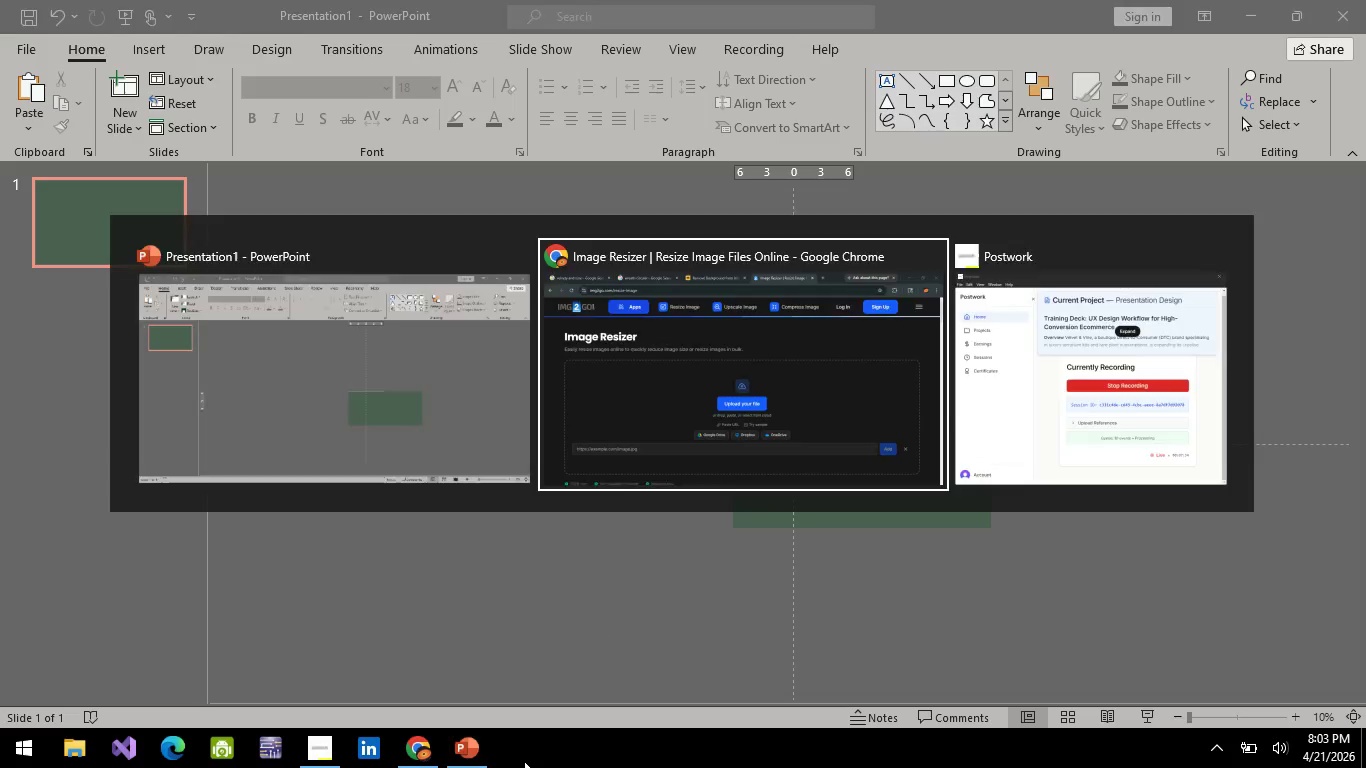 
key(Alt+Tab)
 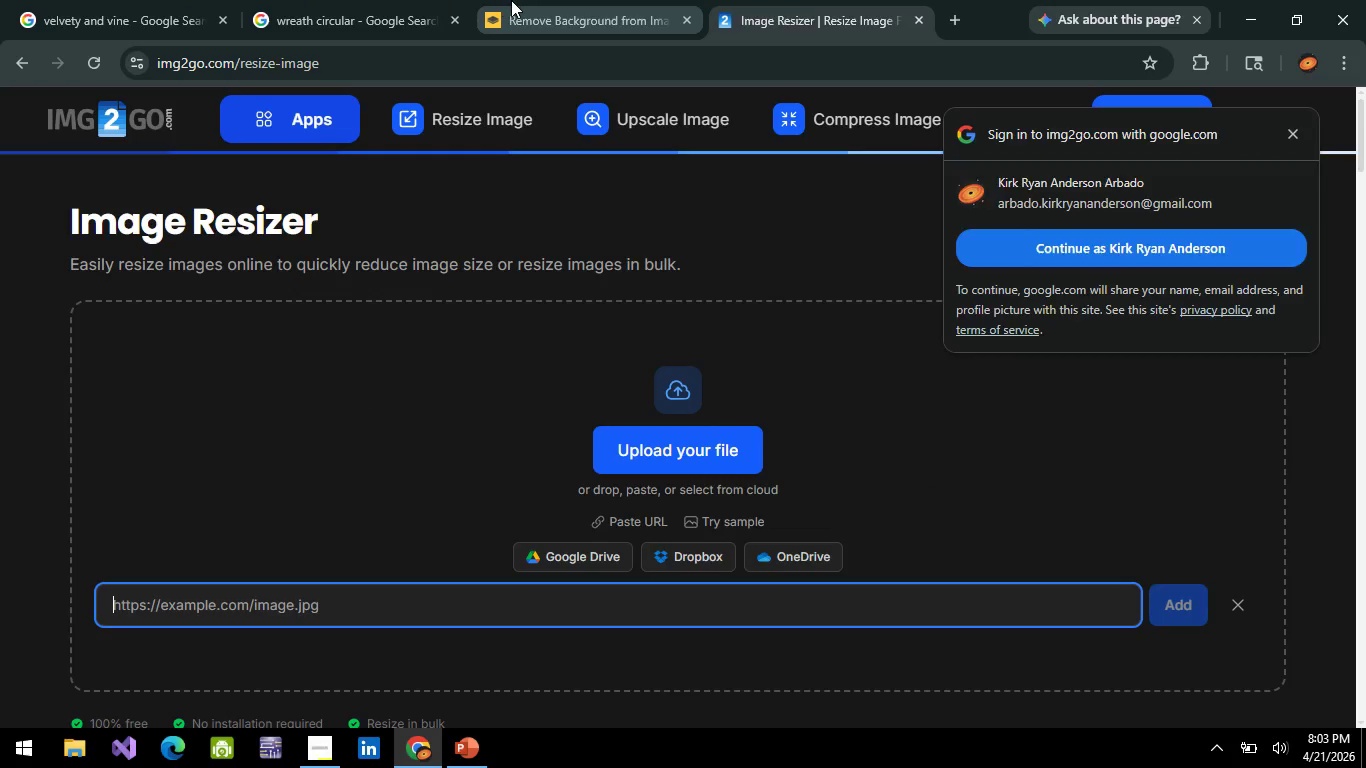 
right_click([713, 407])
 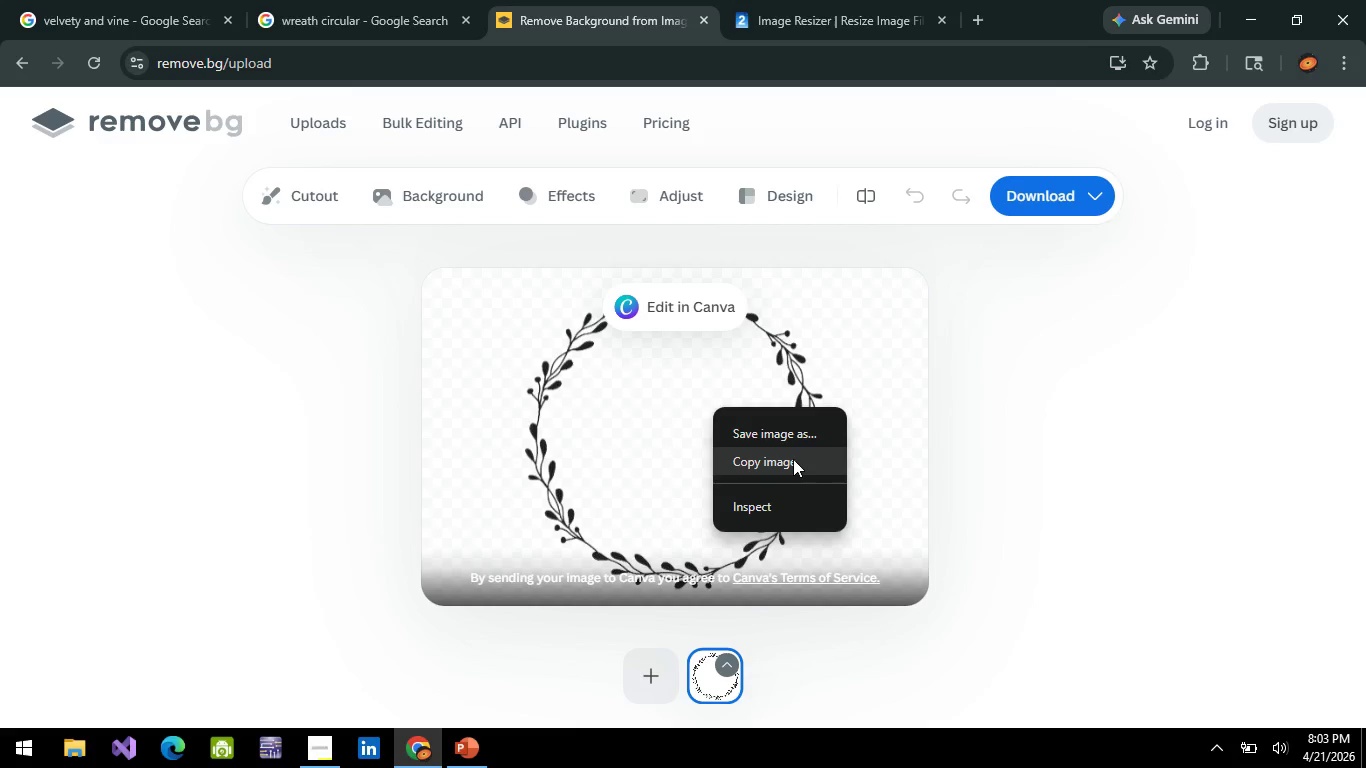 
left_click([793, 459])
 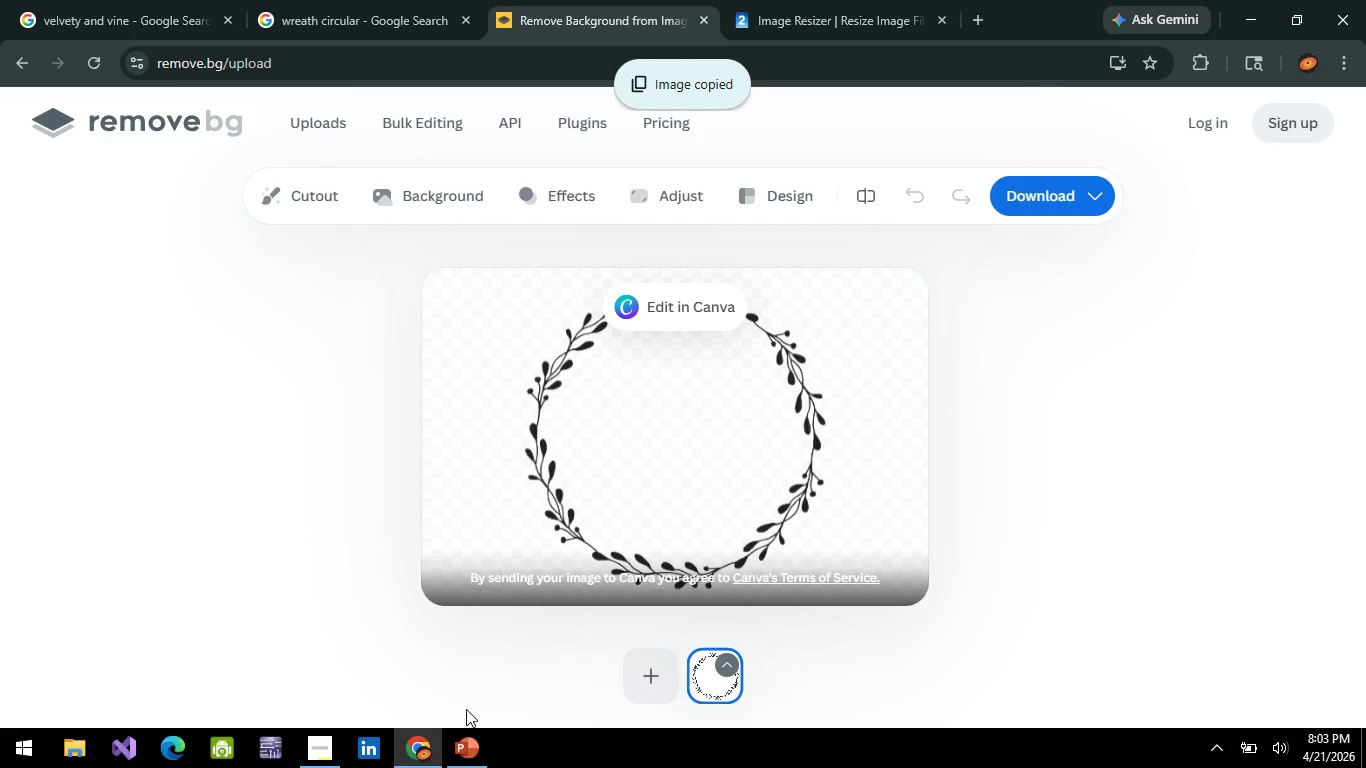 
left_click([306, 0])
 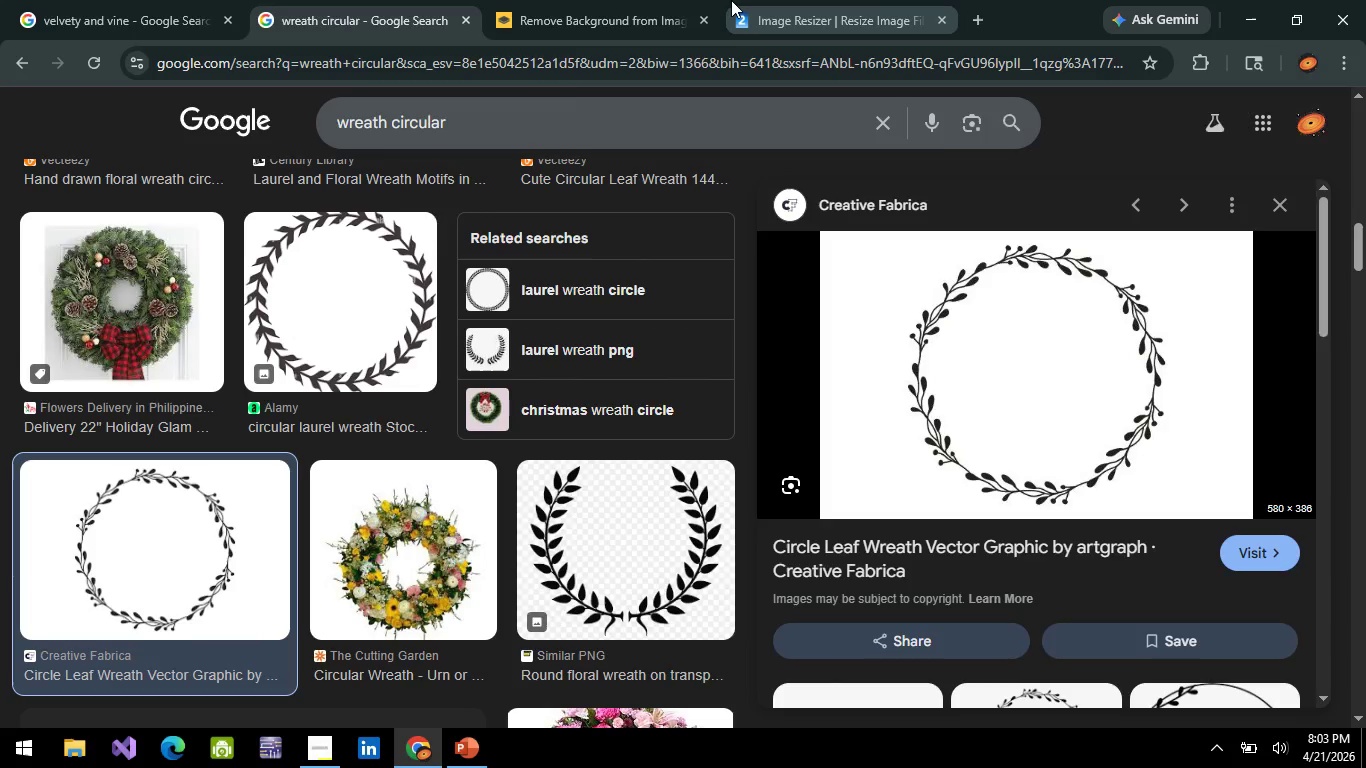 
left_click([731, 0])
 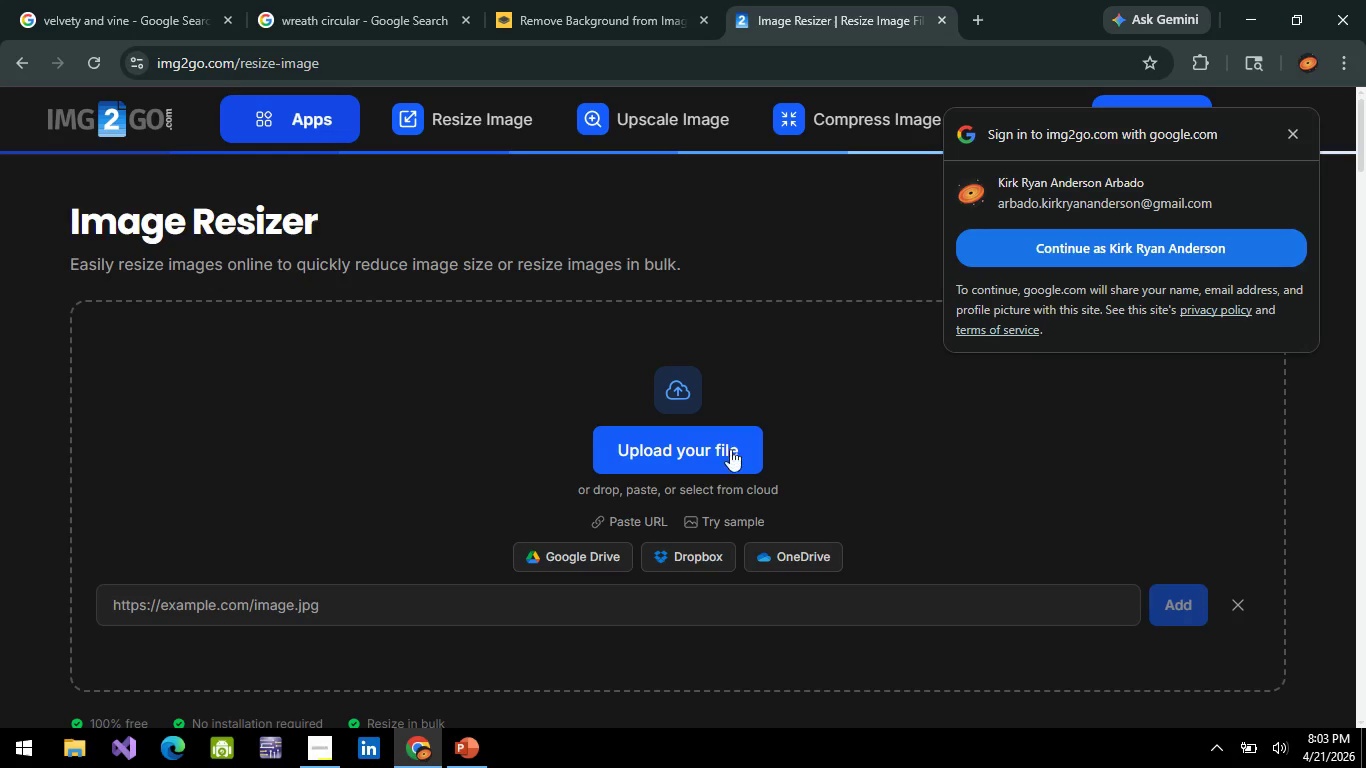 
left_click([643, 605])
 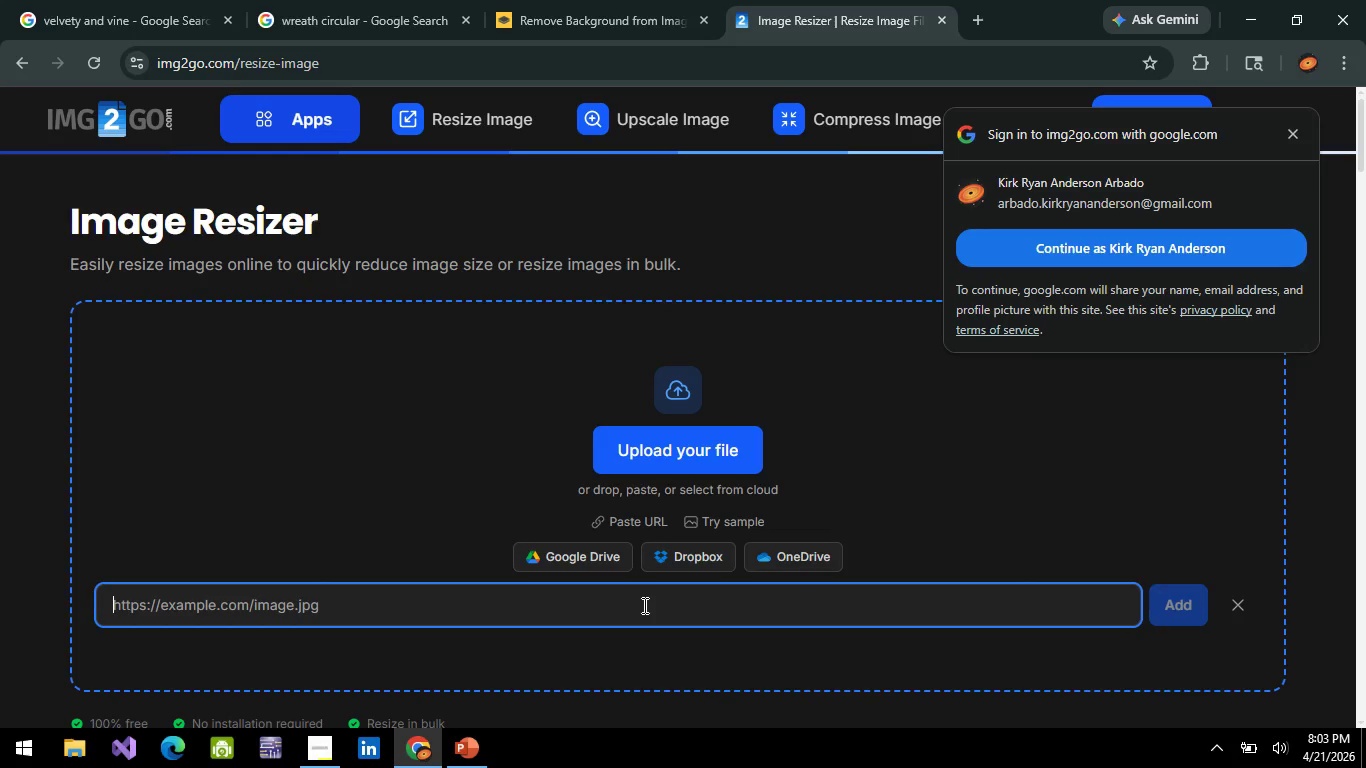 
key(Control+V)
 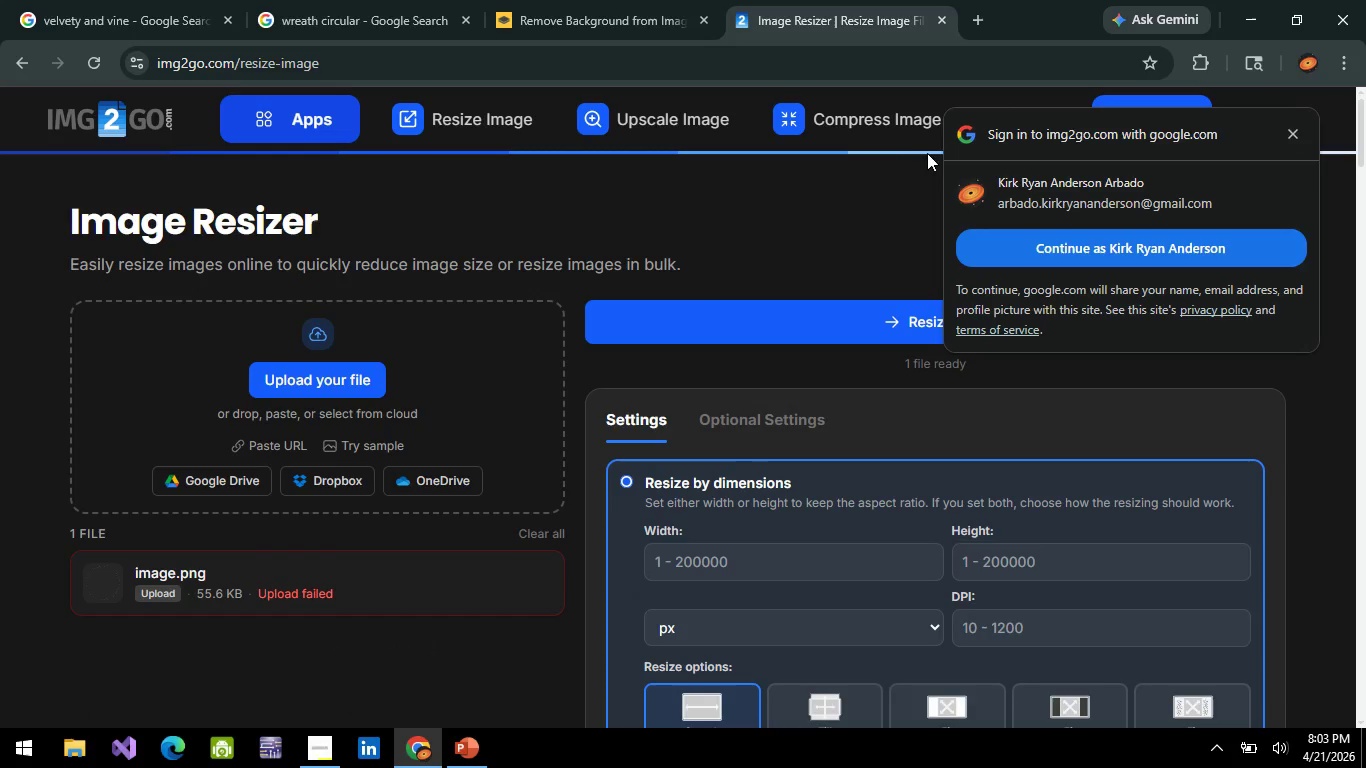 
left_click([1298, 116])
 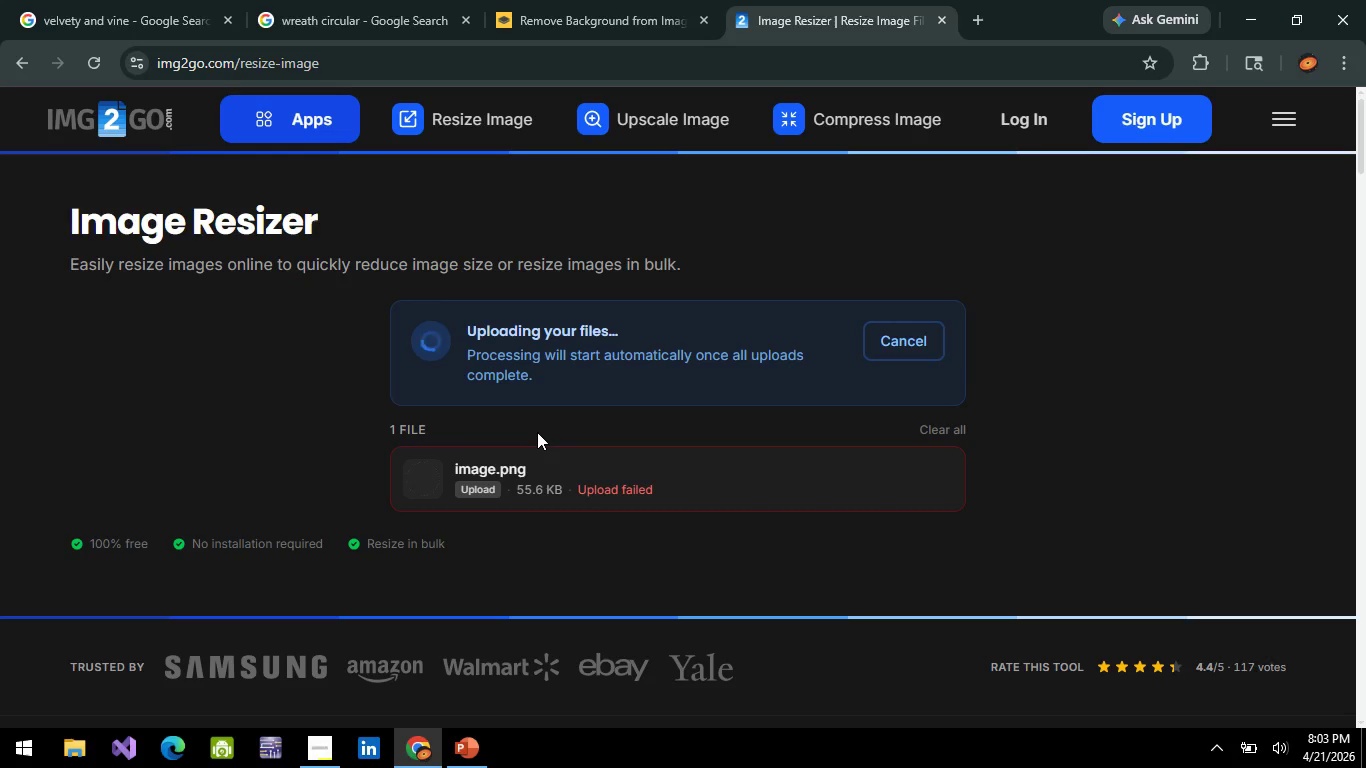 
wait(23.72)
 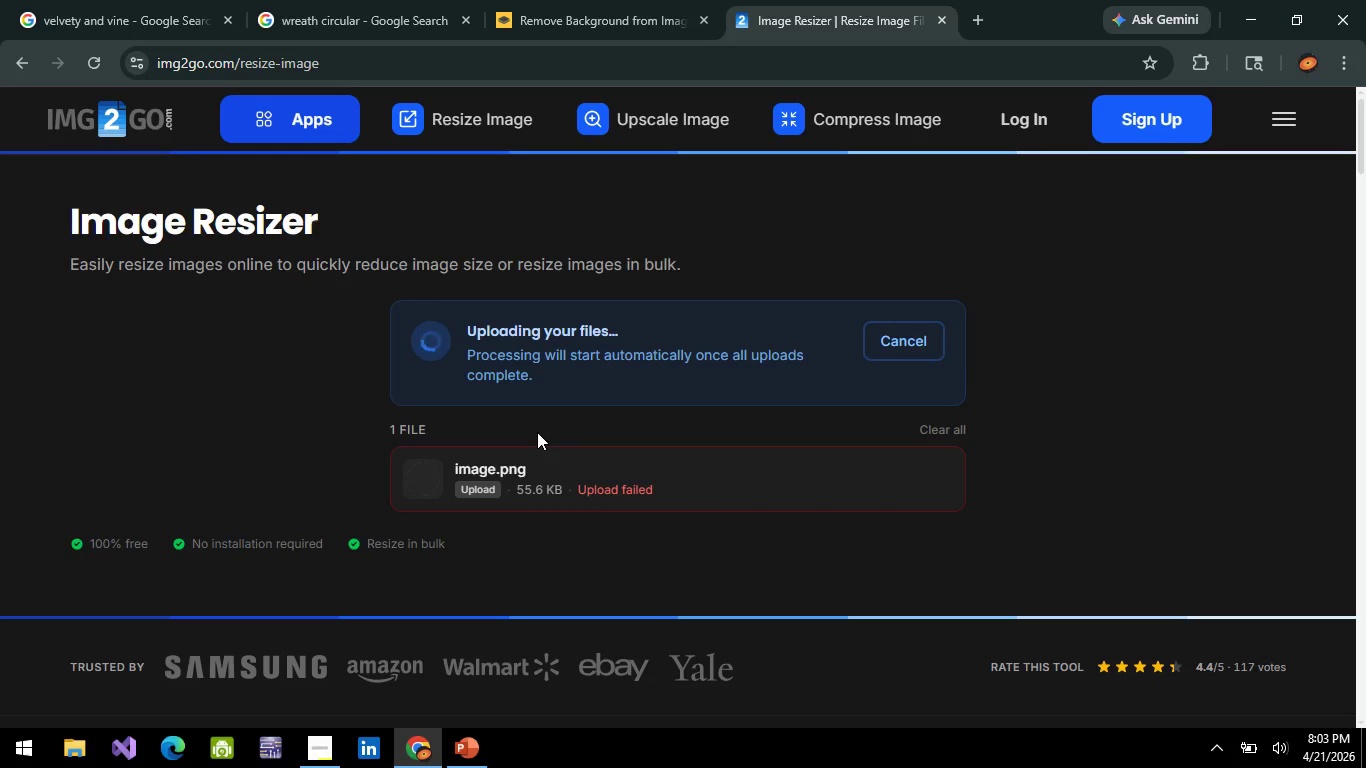 
left_click([912, 343])
 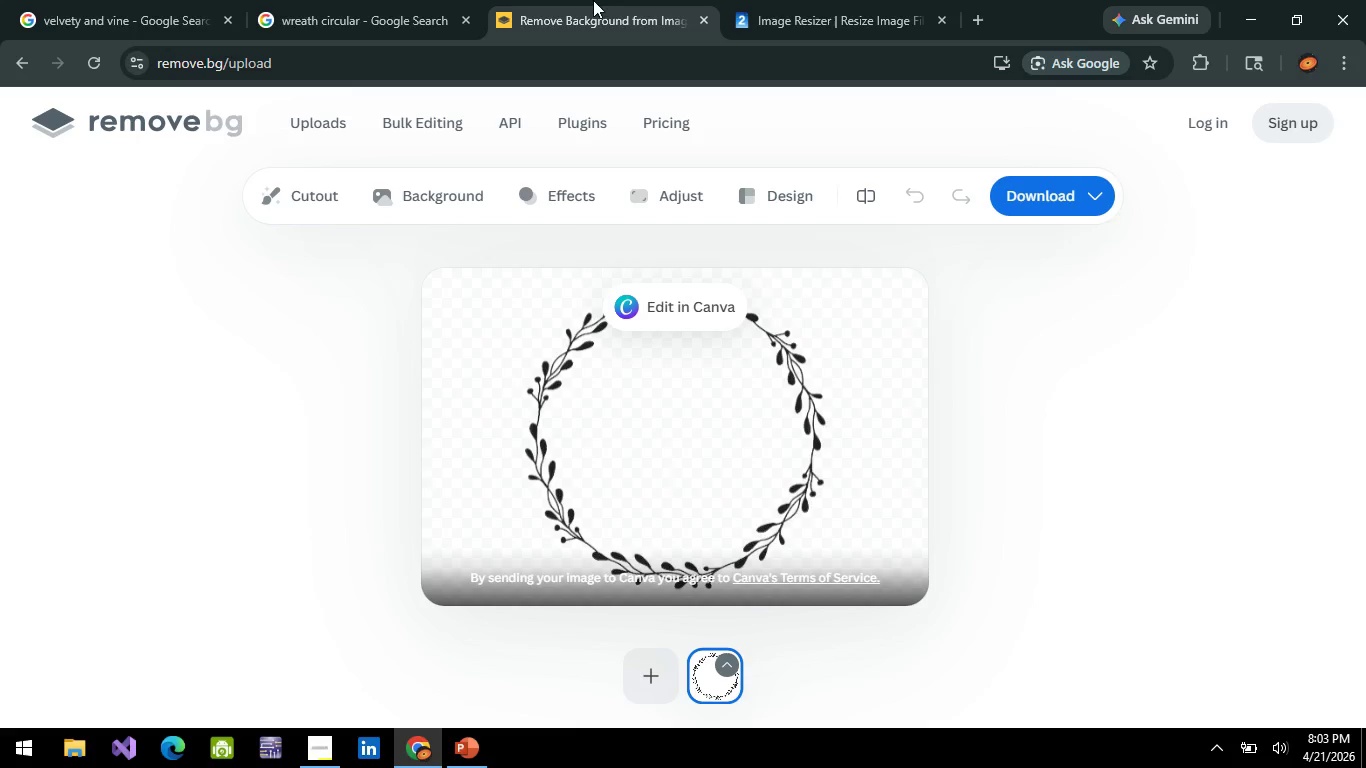 
left_click([333, 1])
 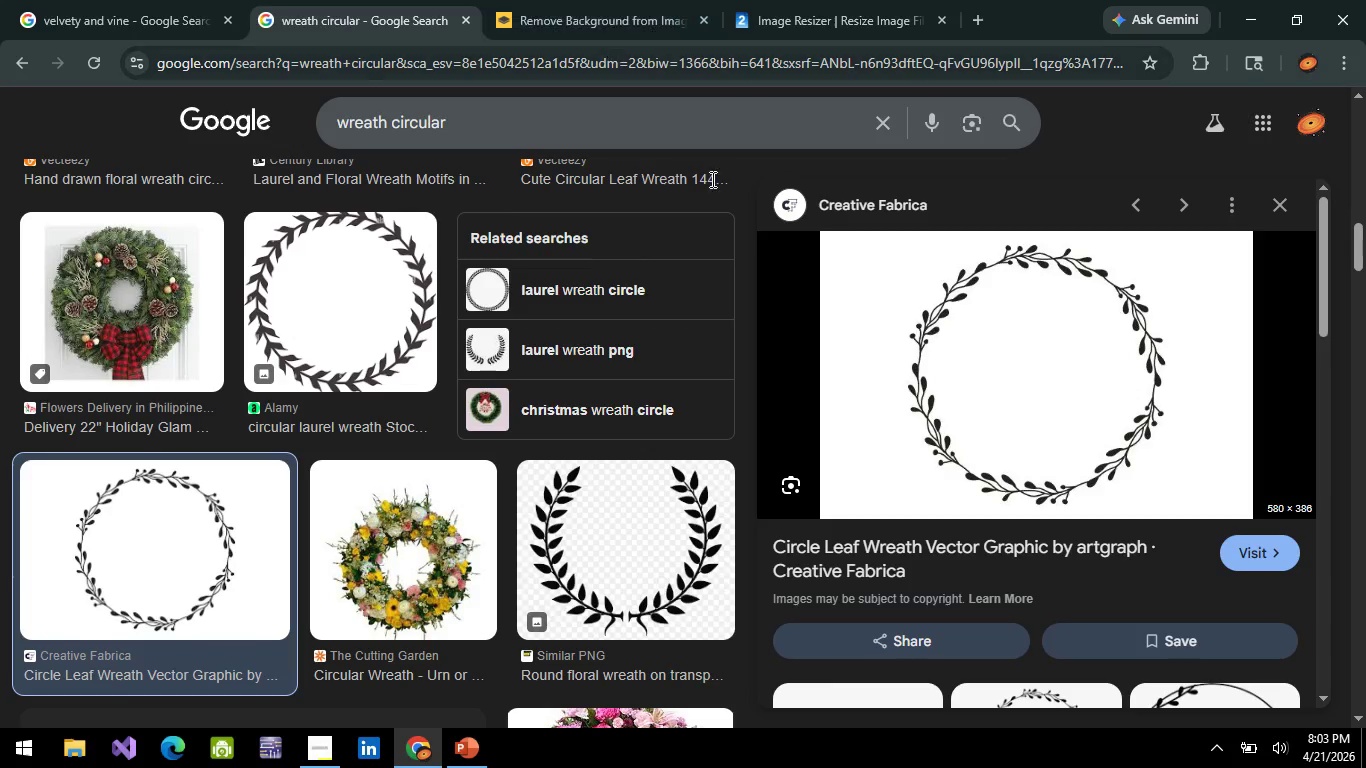 
right_click([1031, 364])
 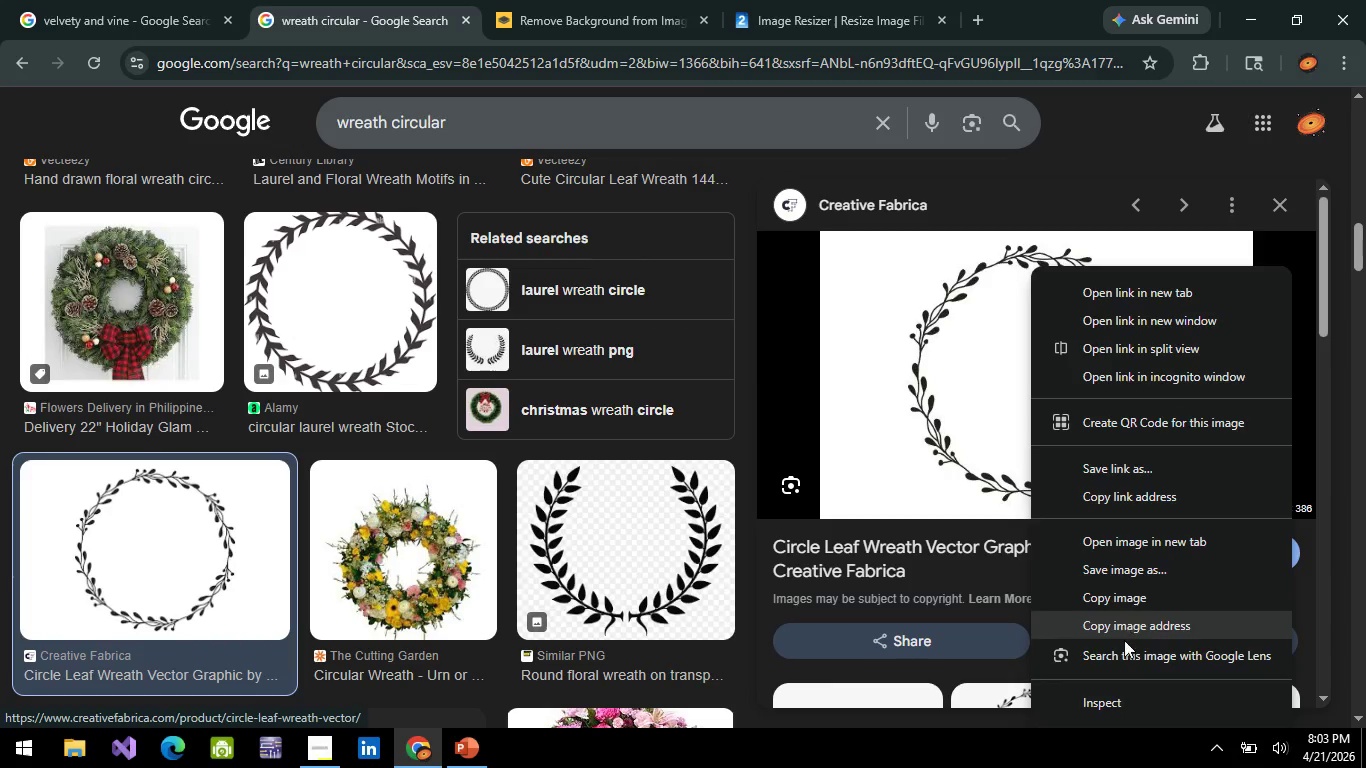 
left_click([1130, 632])
 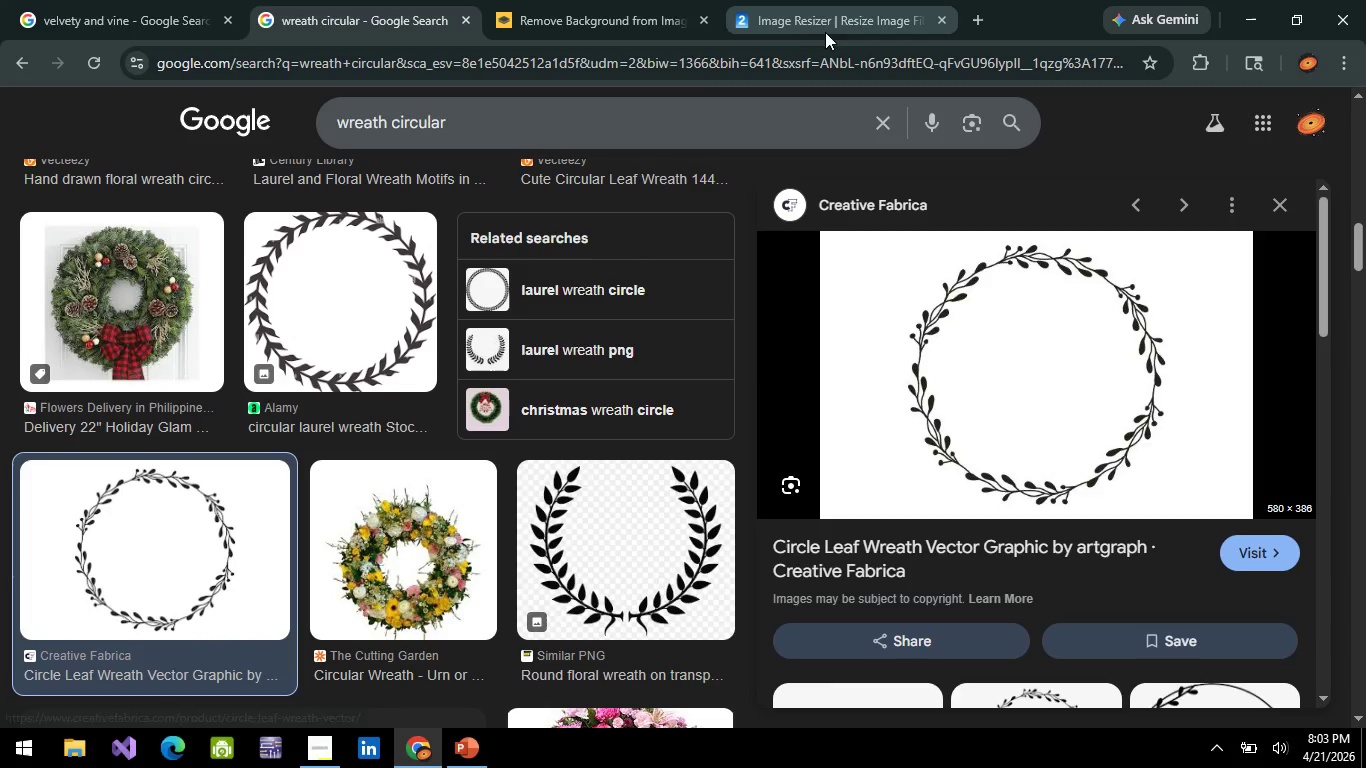 
left_click([836, 14])
 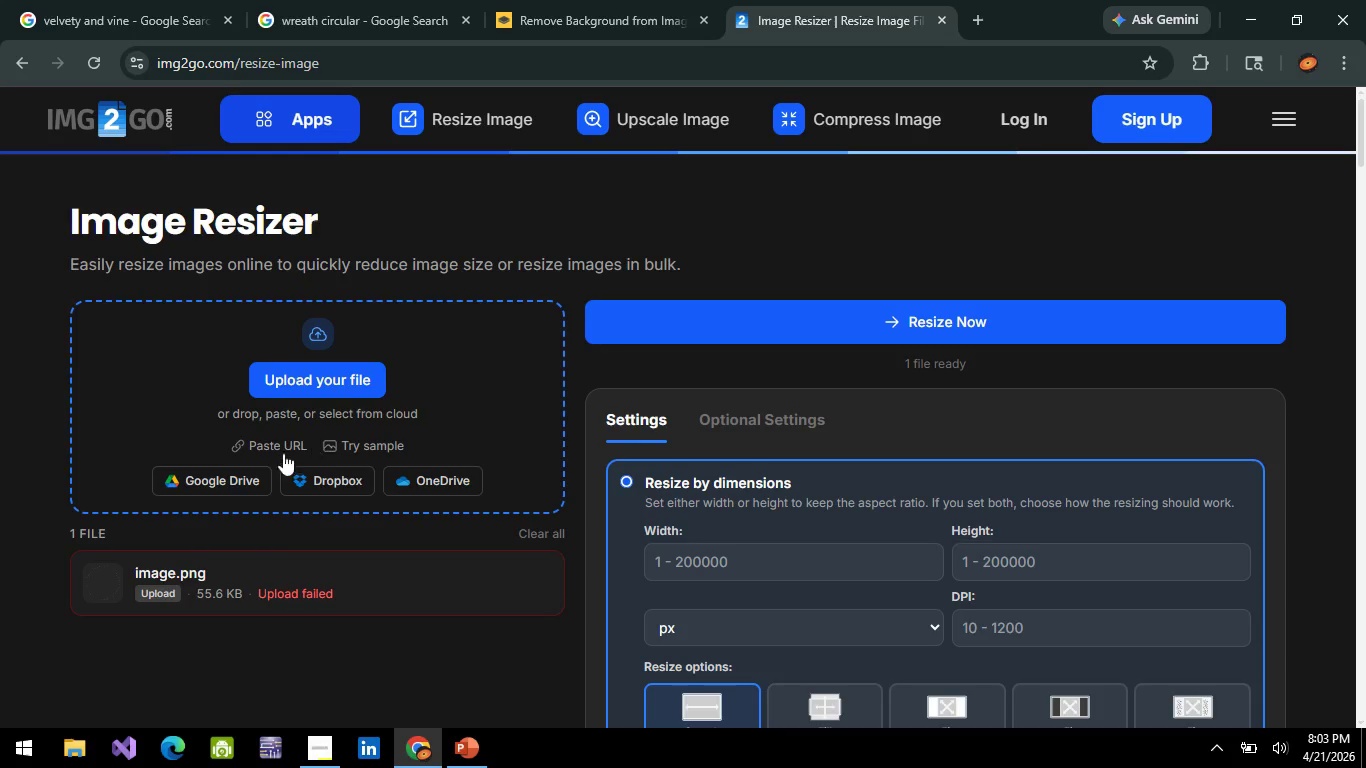 
left_click([270, 449])
 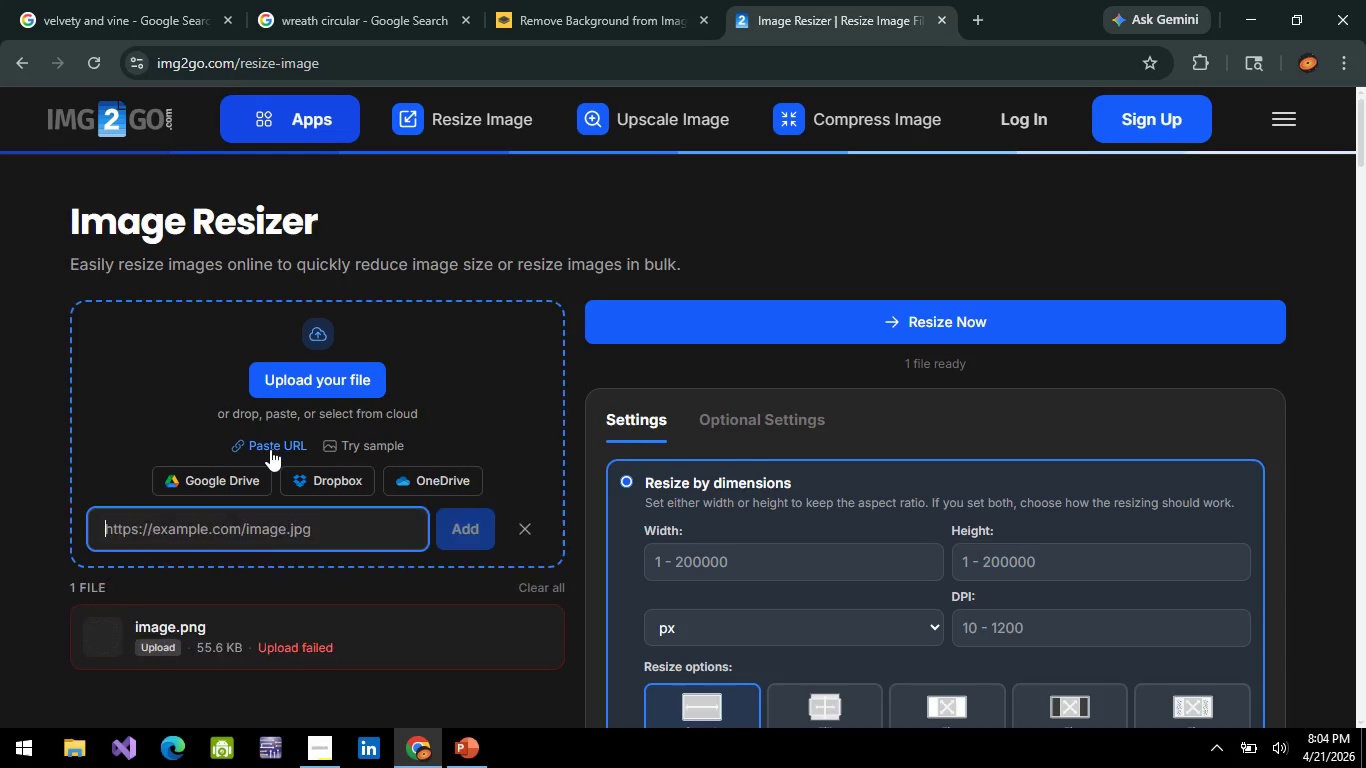 
key(Control+V)
 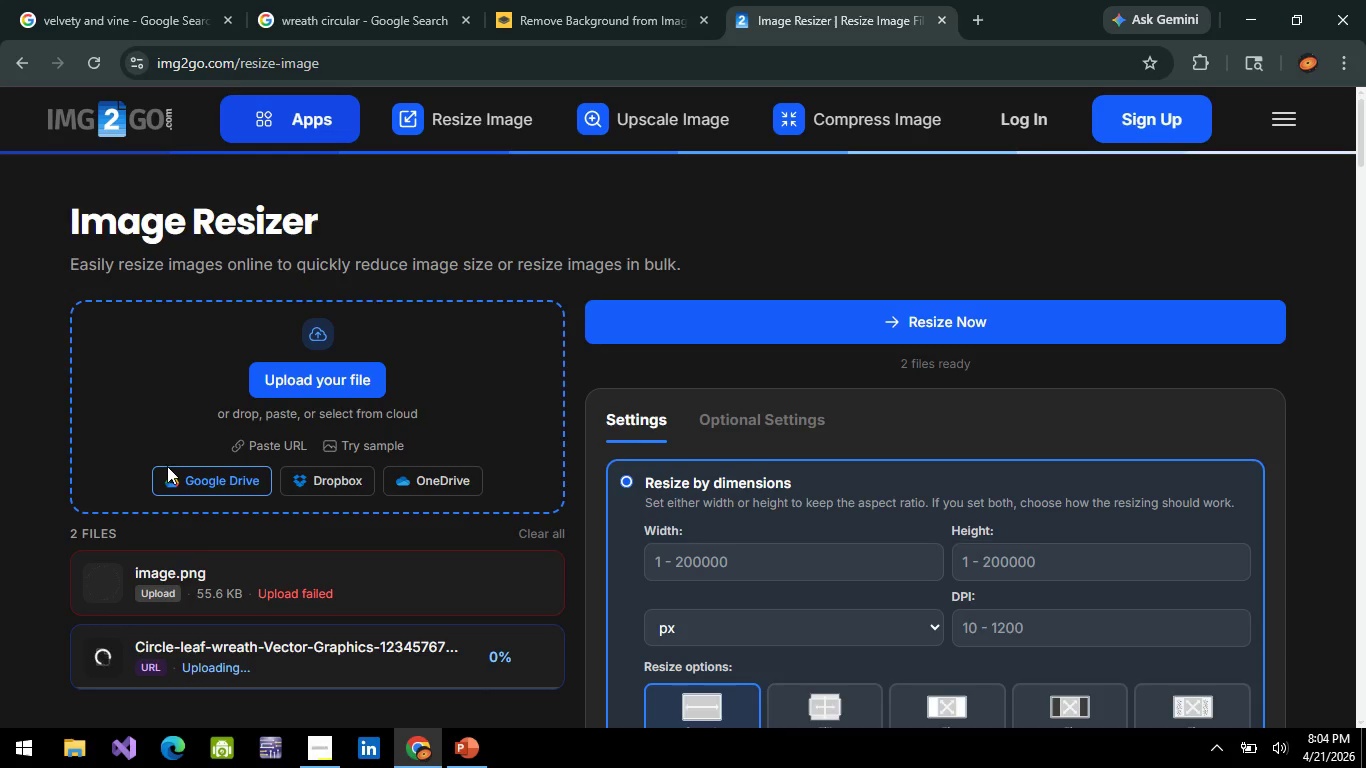 
wait(8.41)
 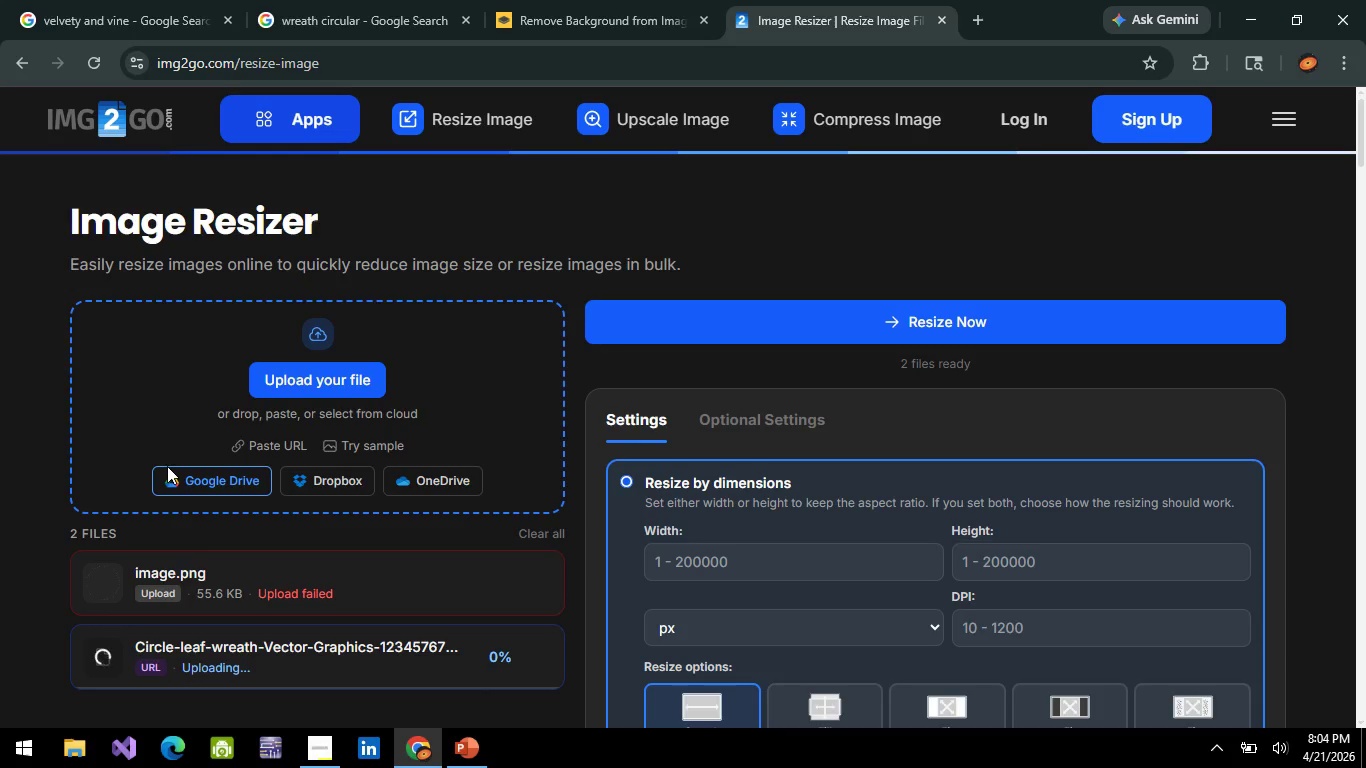 
left_click([875, 309])
 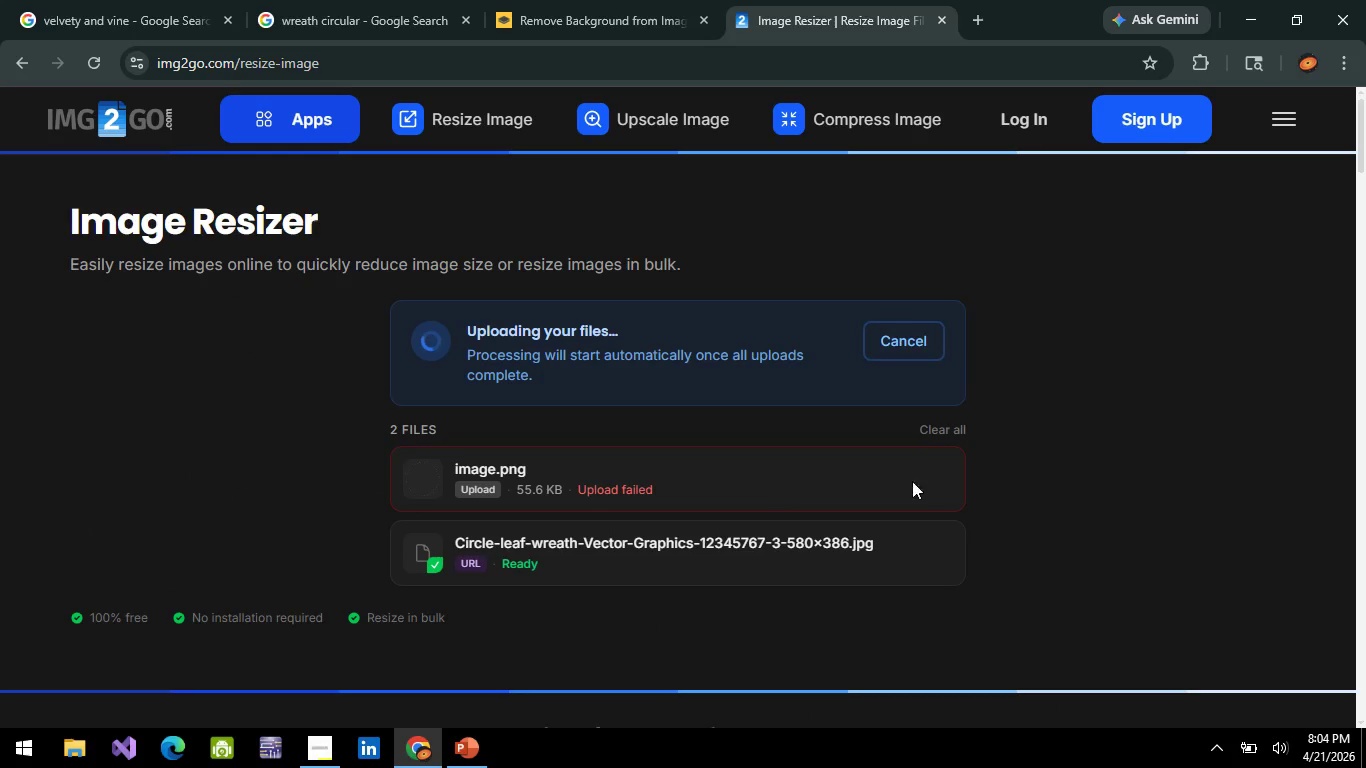 
left_click([909, 483])
 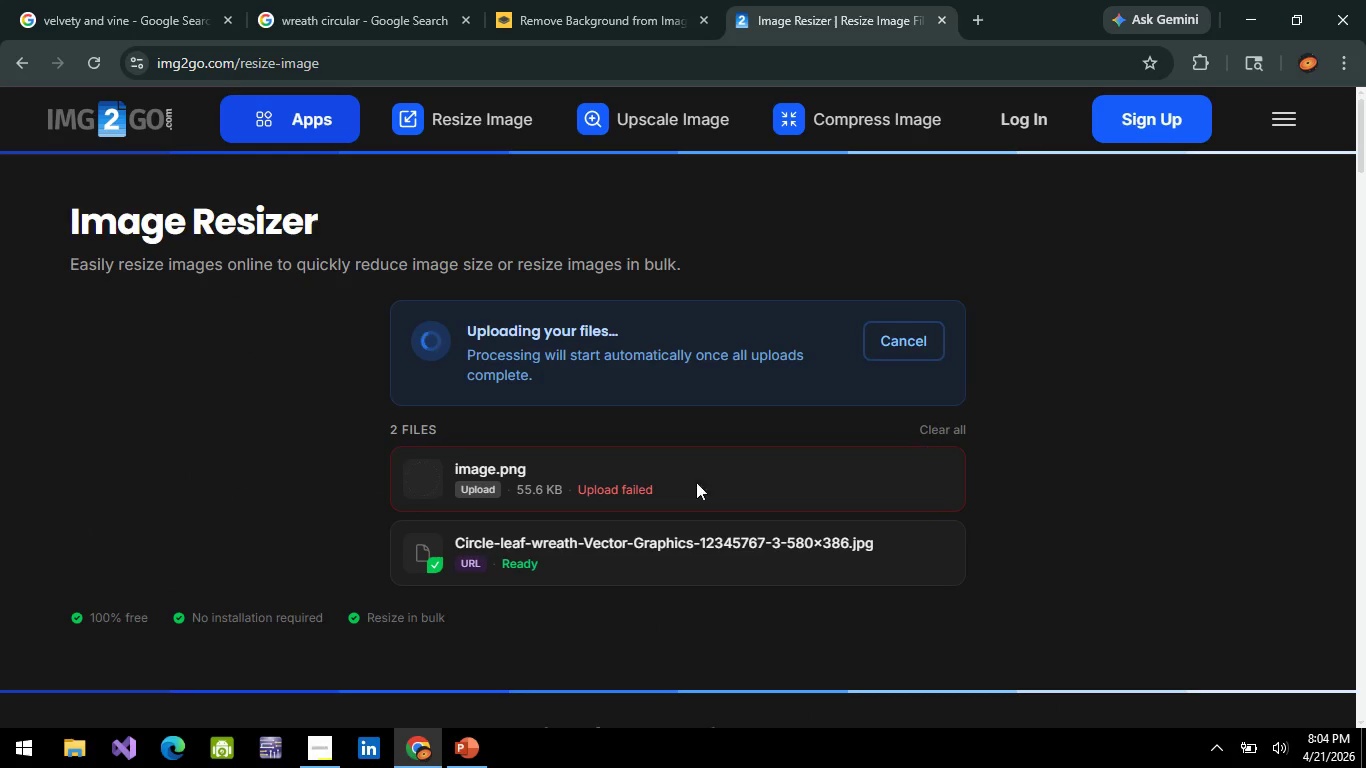 
left_click([458, 478])